 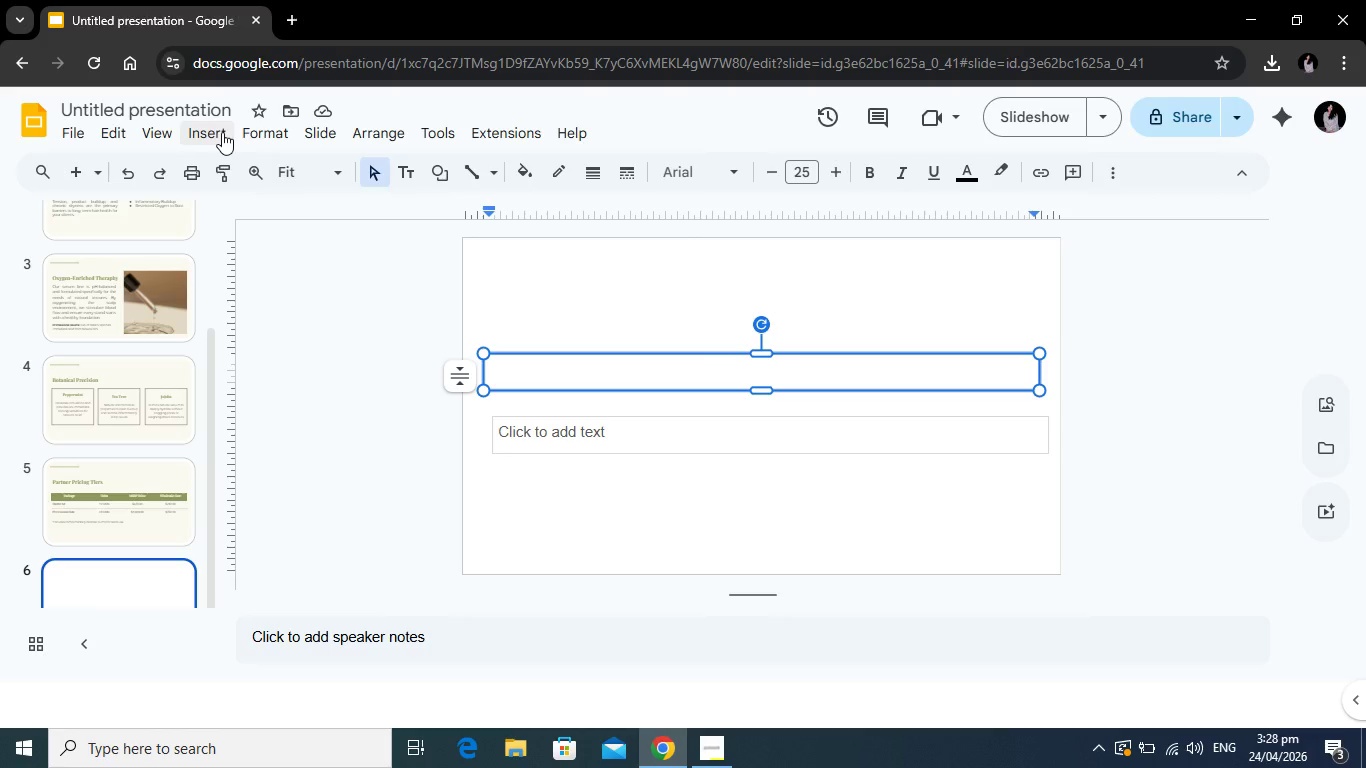 
left_click([167, 135])
 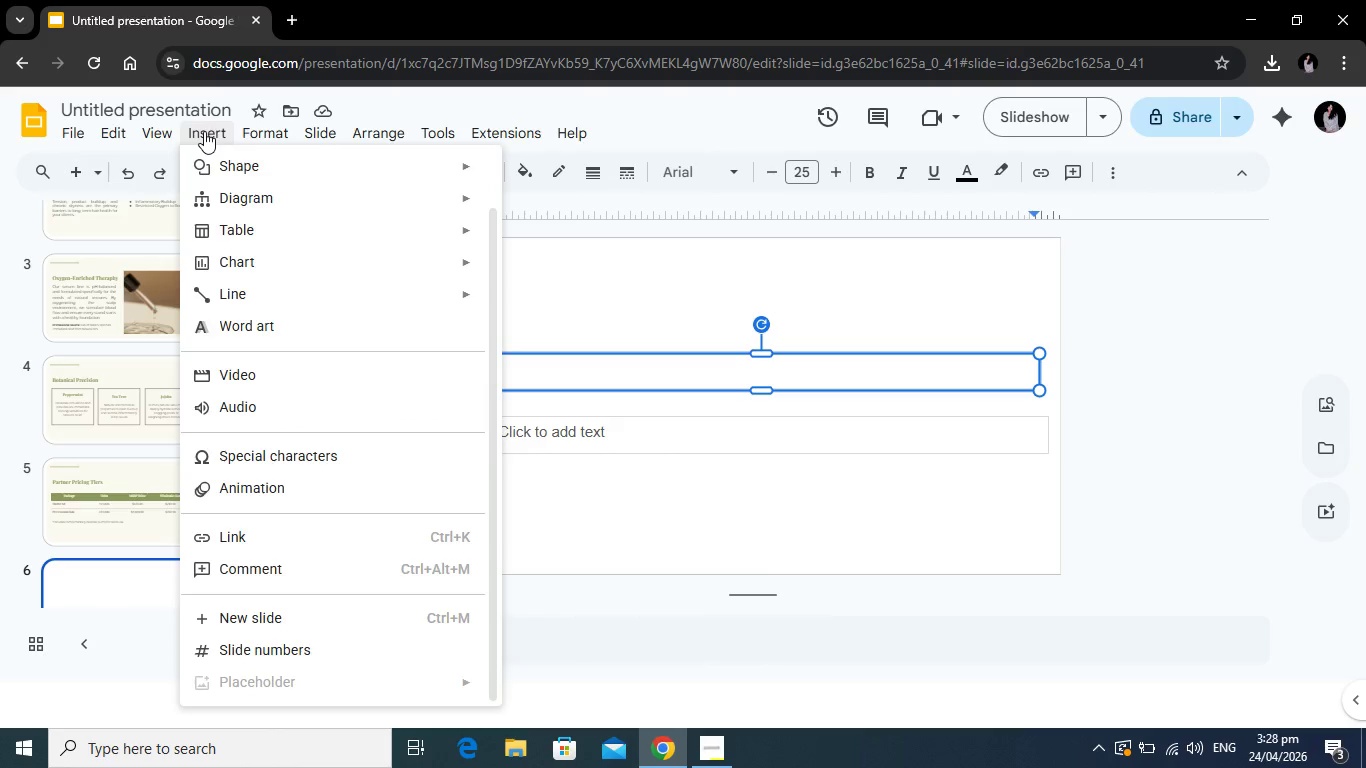 
left_click([204, 131])
 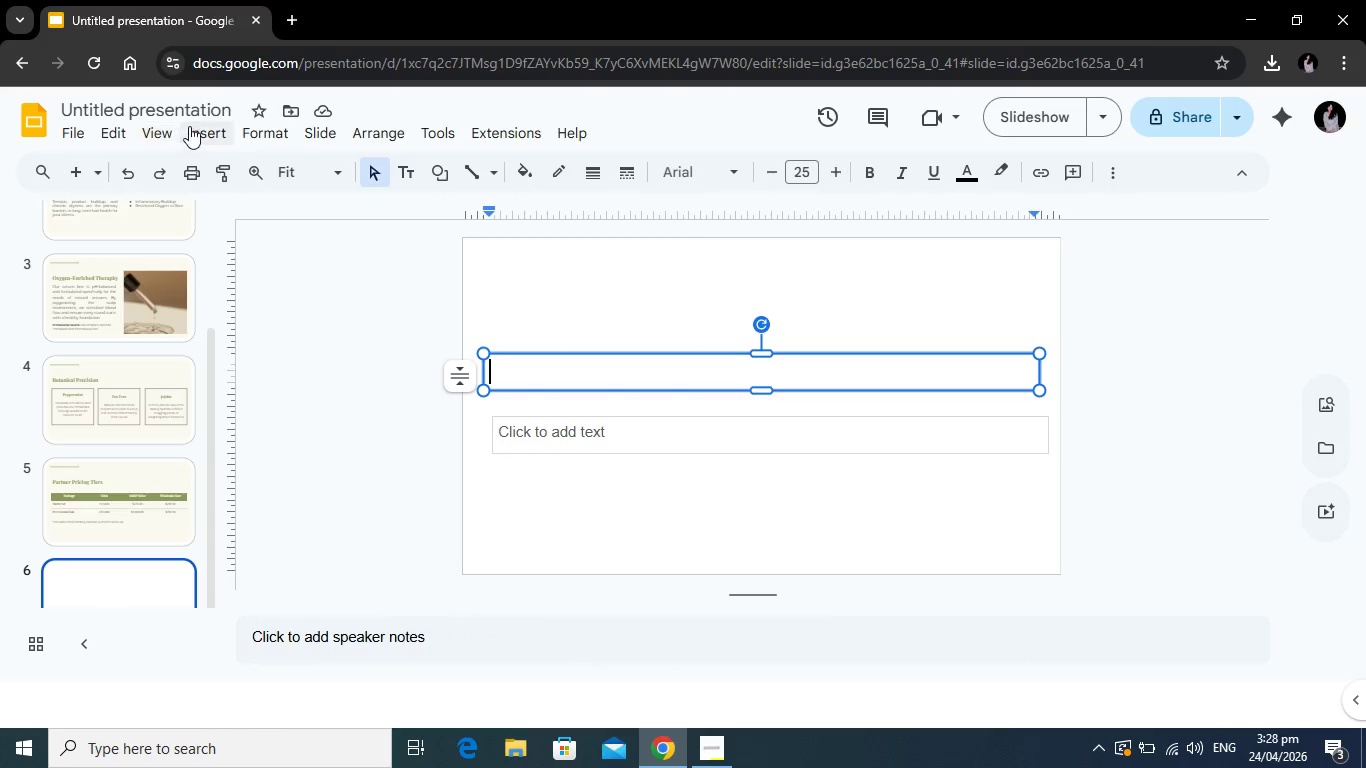 
left_click([202, 126])
 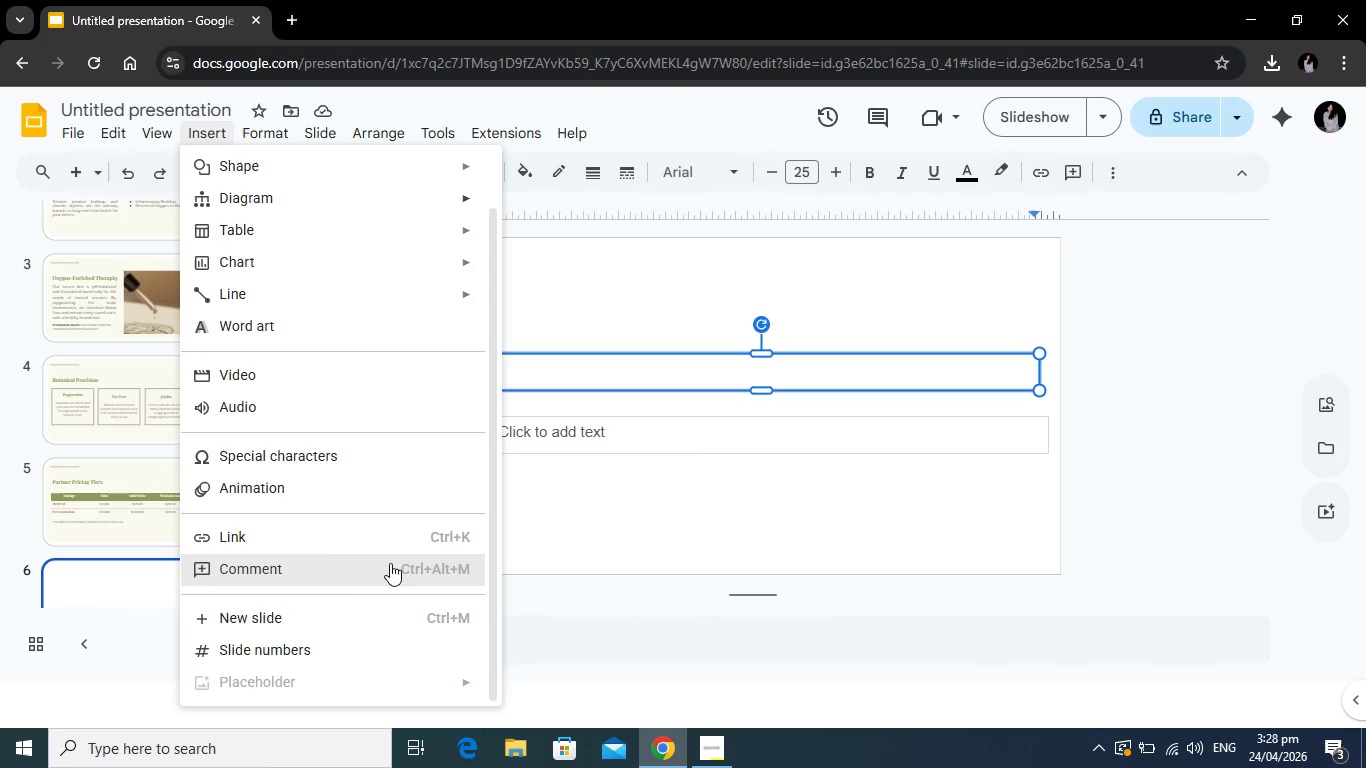 
scroll: coordinate [365, 602], scroll_direction: down, amount: 1.0
 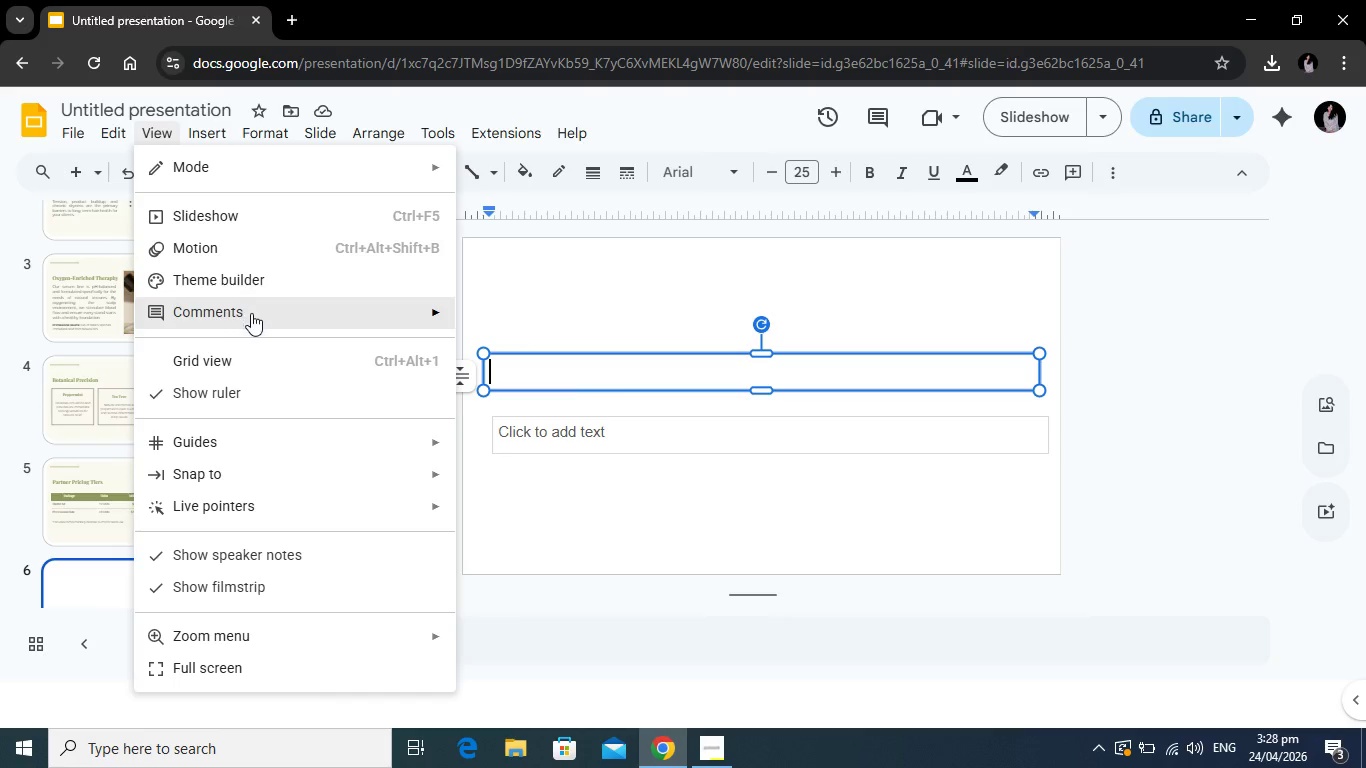 
wait(8.42)
 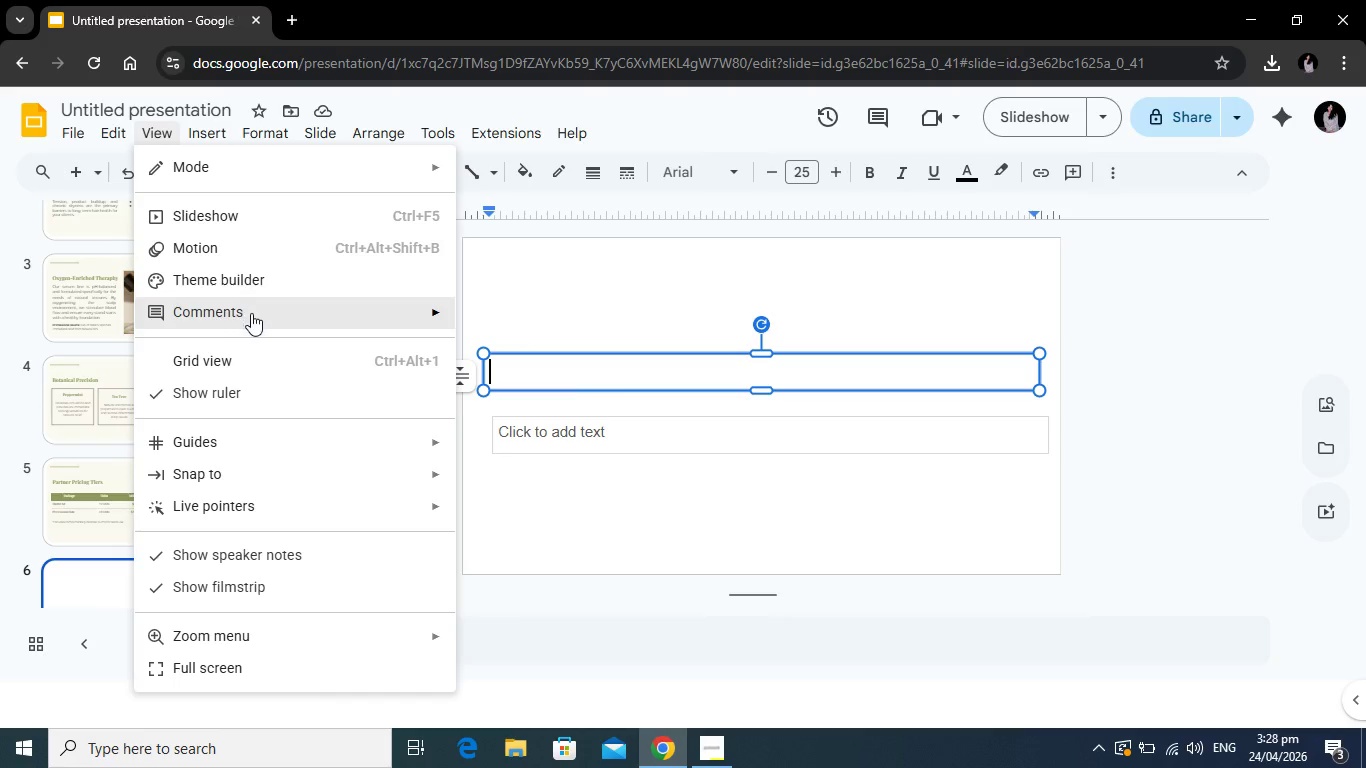 
mouse_move([230, 157])
 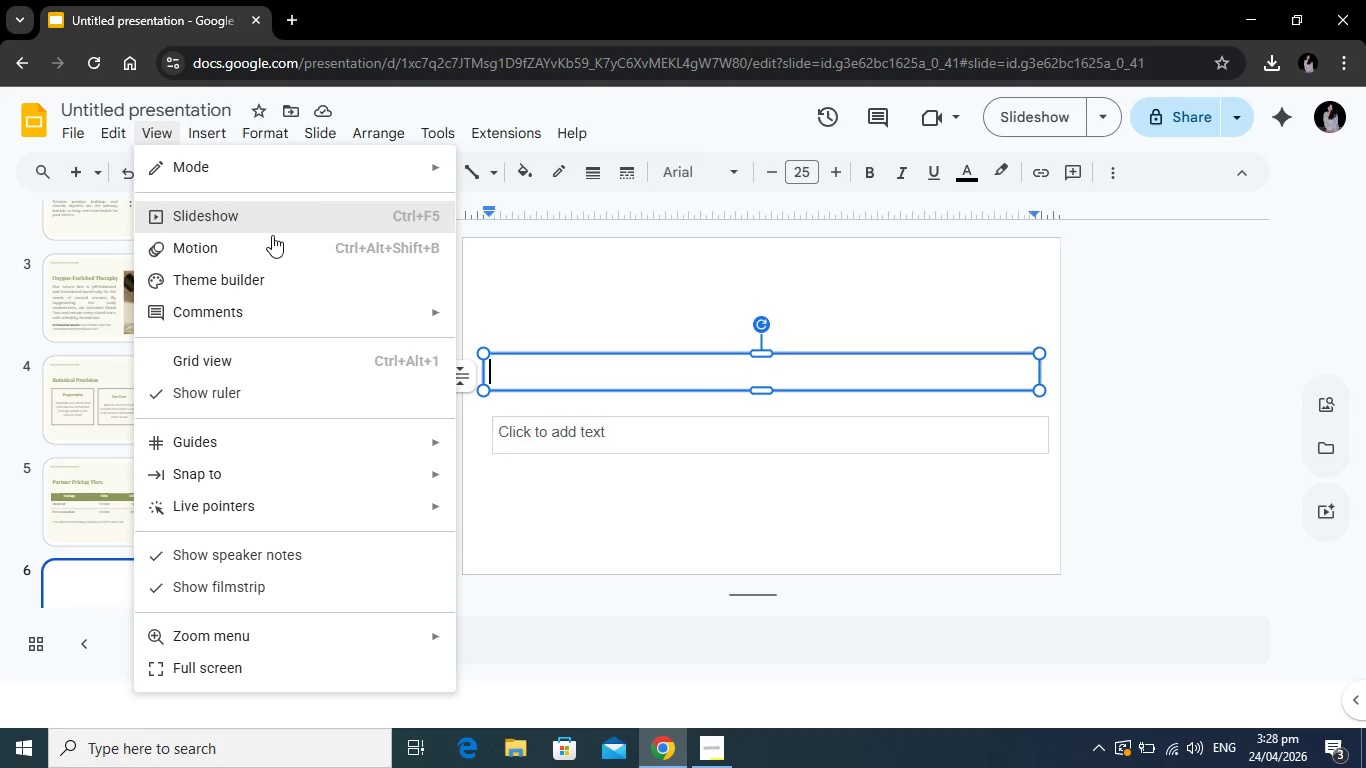 
left_click([272, 273])
 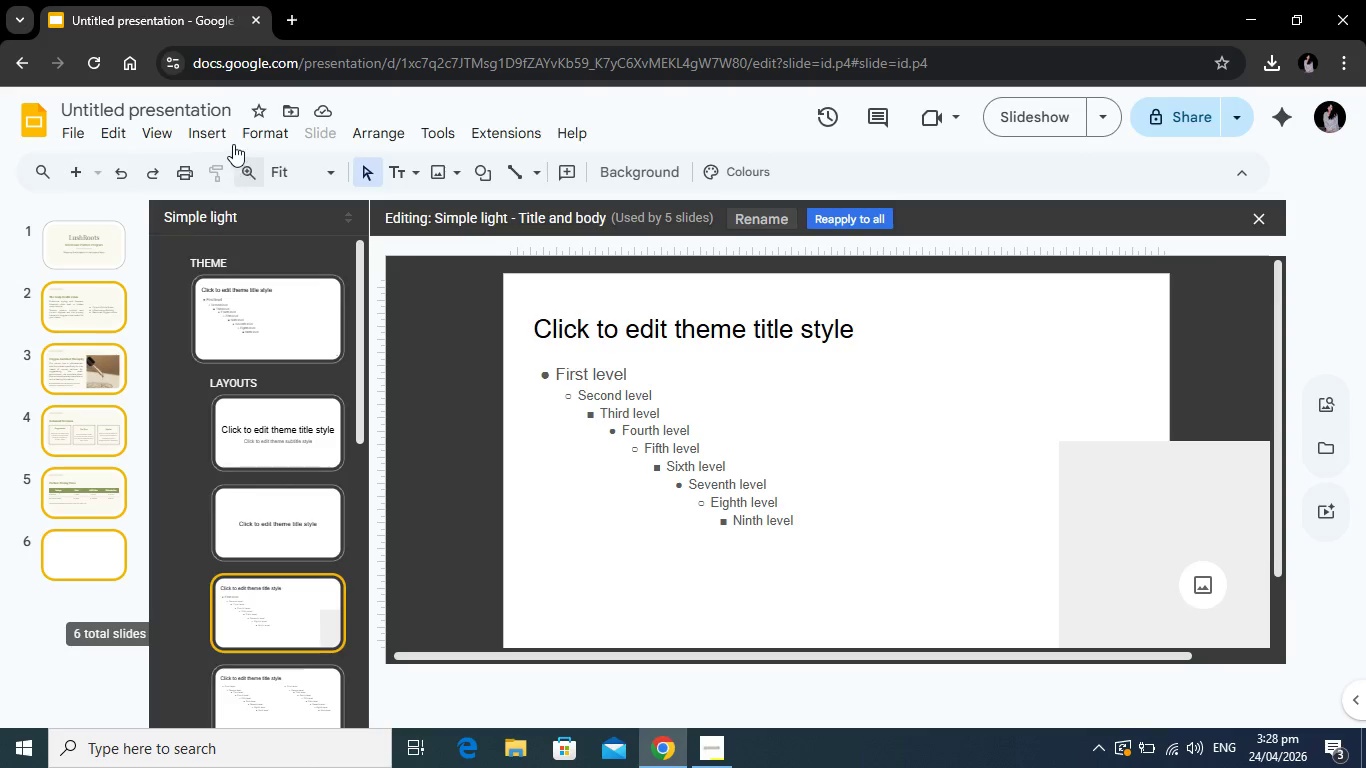 
left_click([217, 132])
 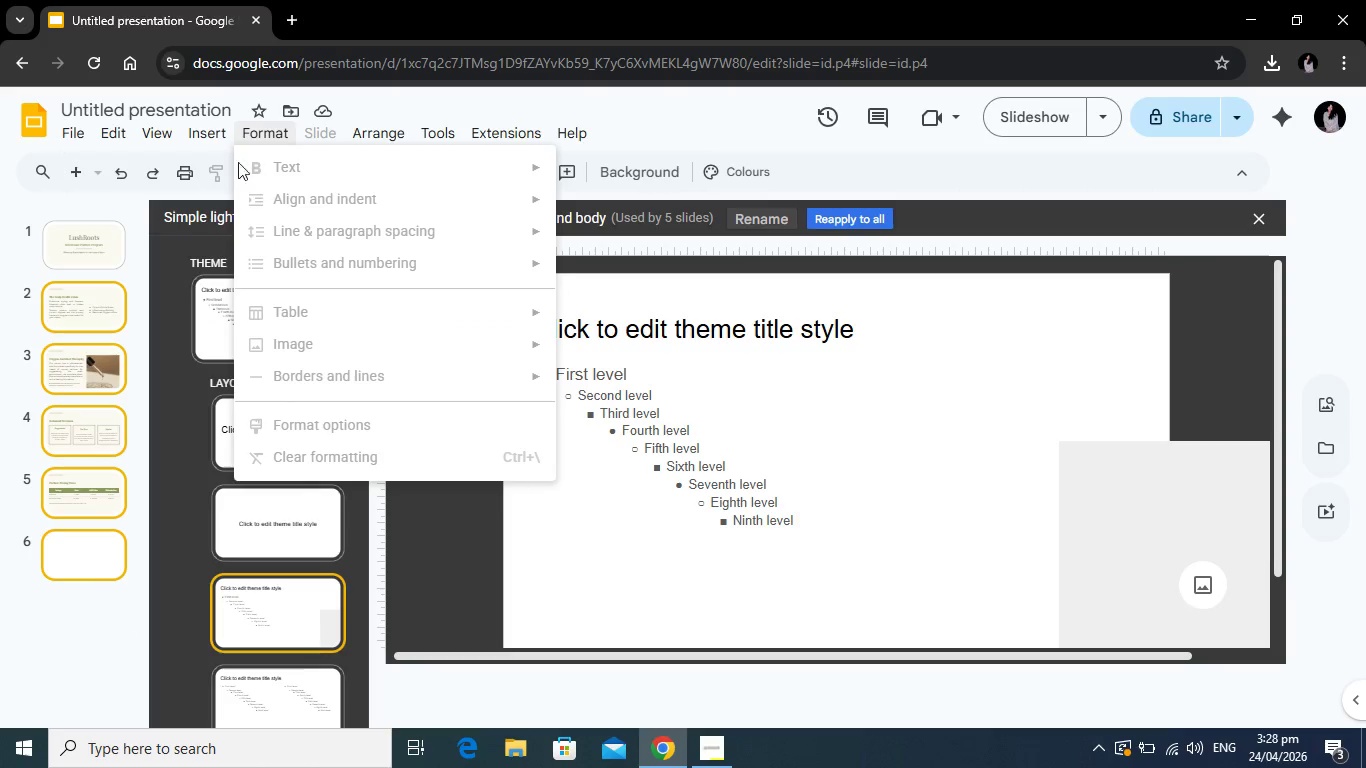 
mouse_move([230, 151])
 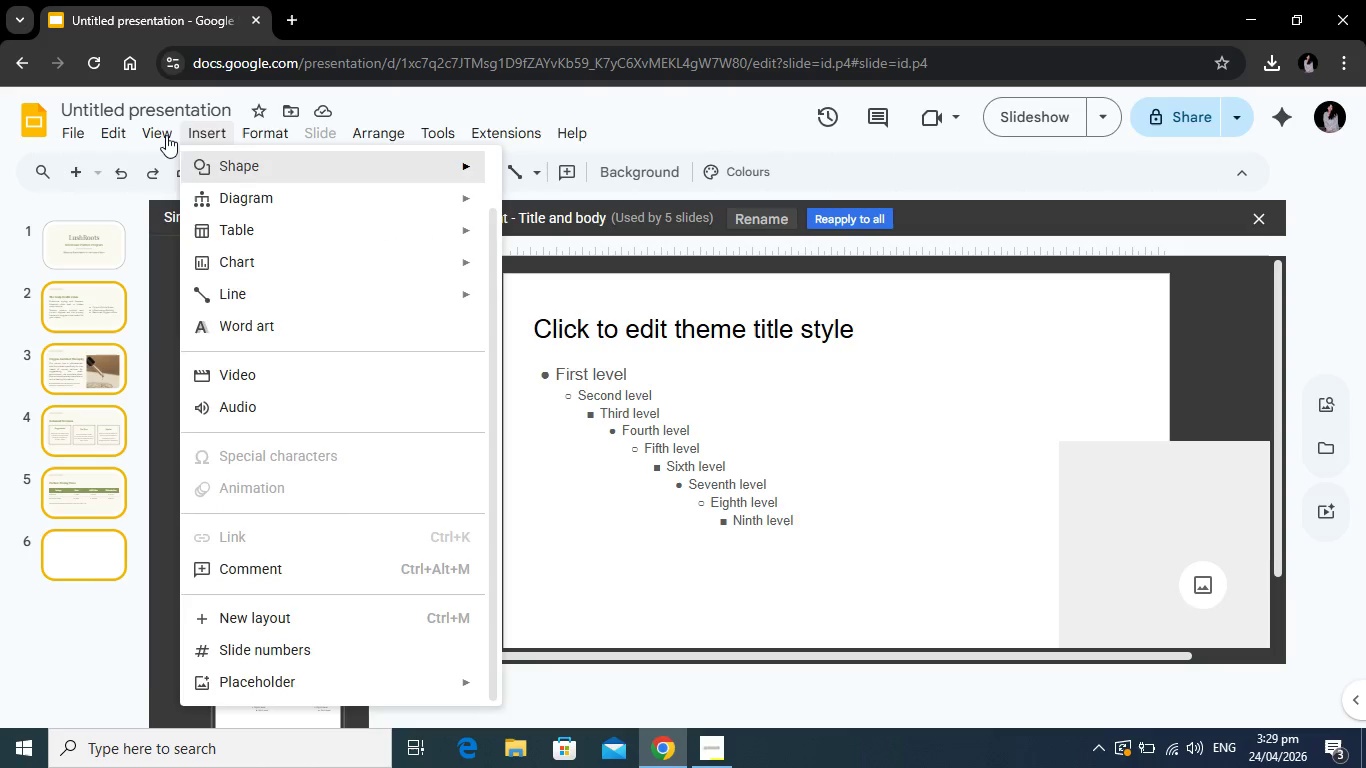 
mouse_move([192, 179])
 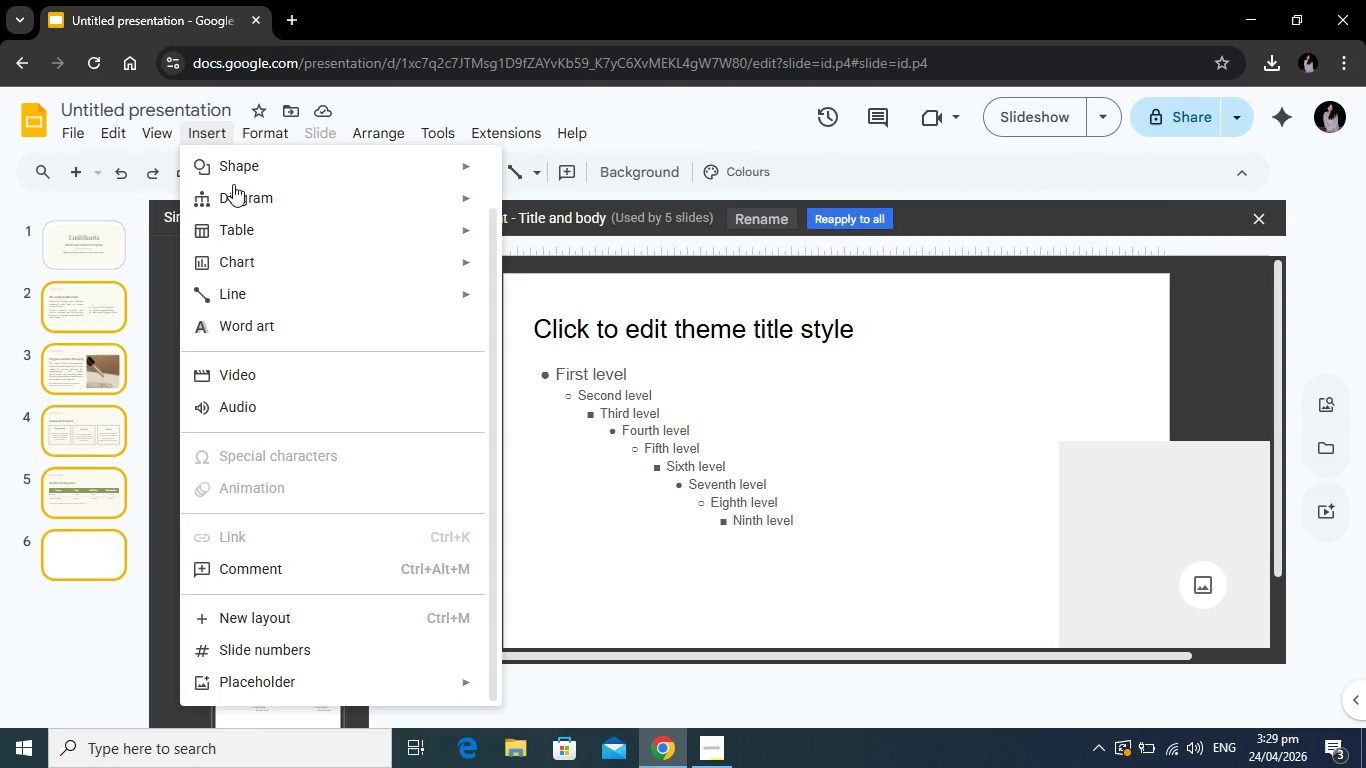 
scroll: coordinate [294, 421], scroll_direction: down, amount: 2.0
 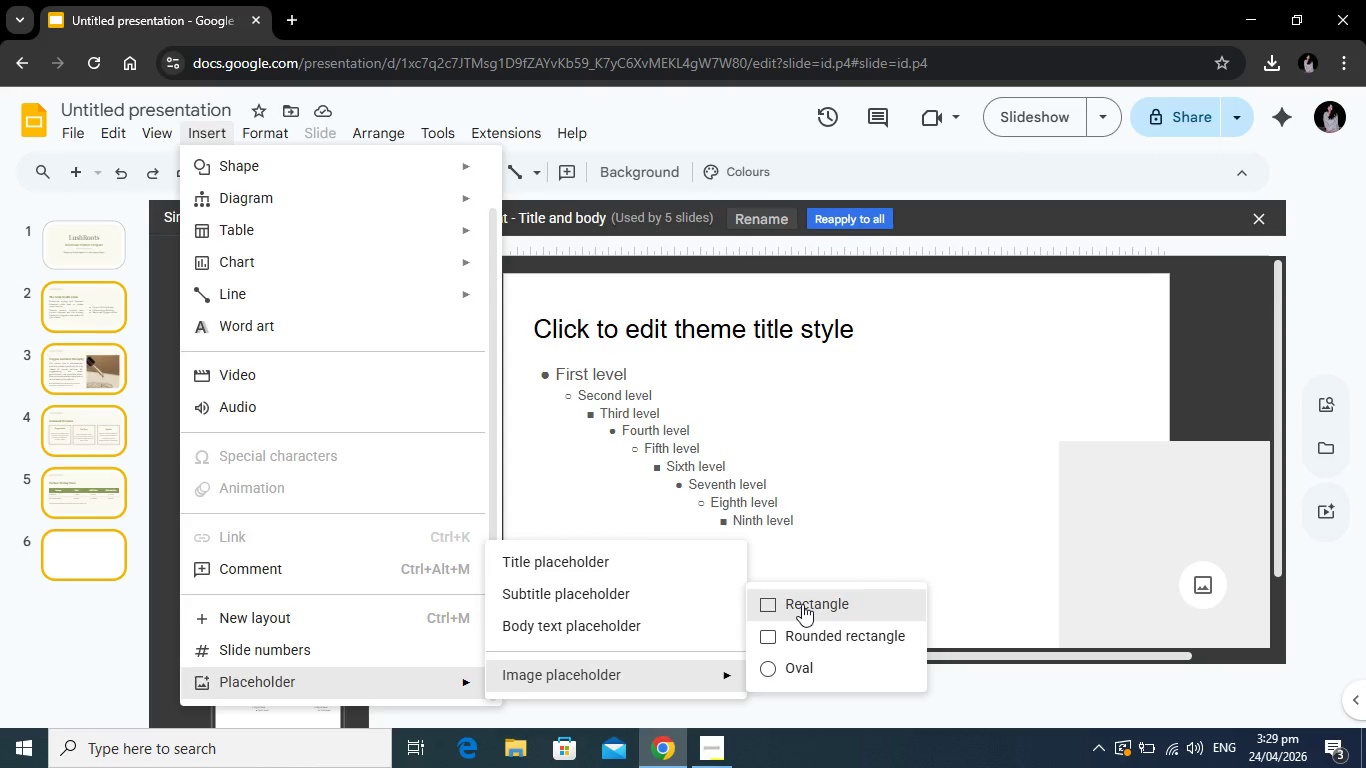 
wait(10.43)
 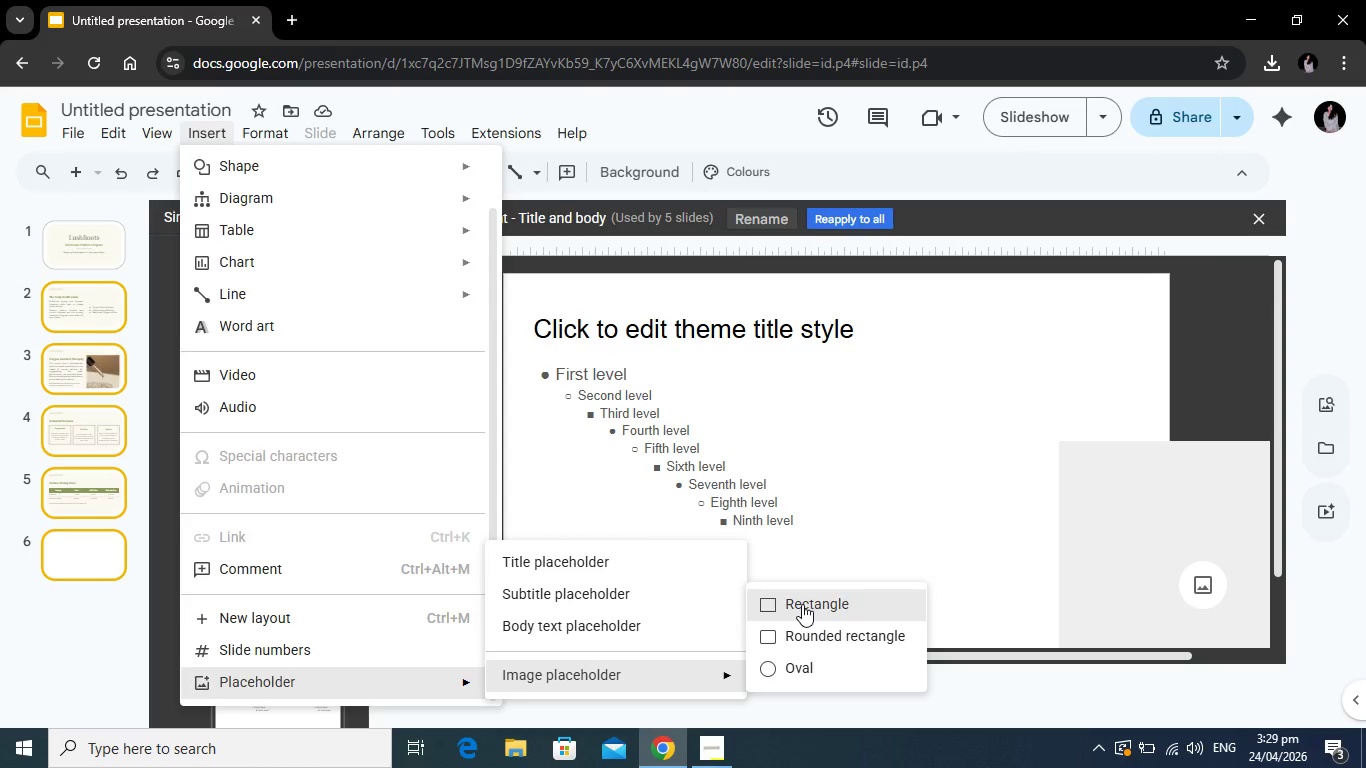 
left_click([838, 608])
 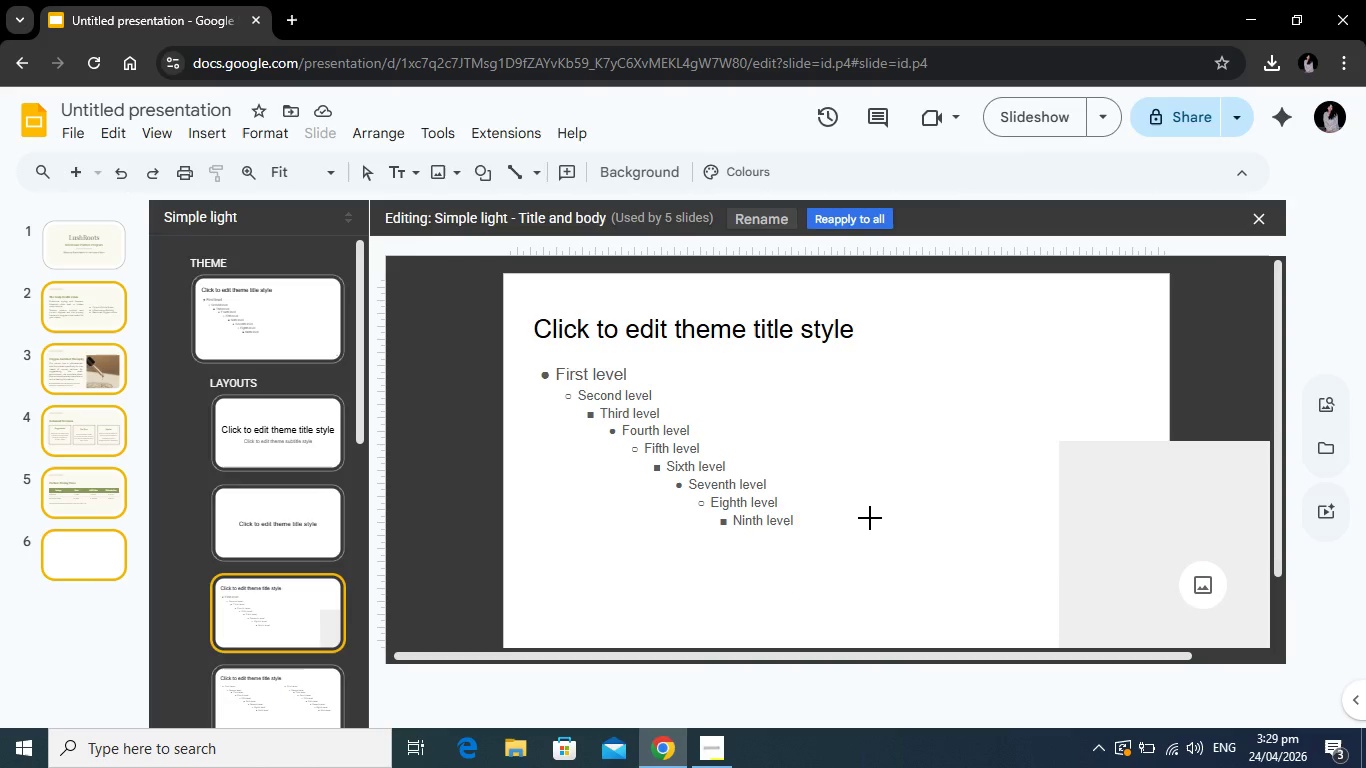 
left_click([870, 518])
 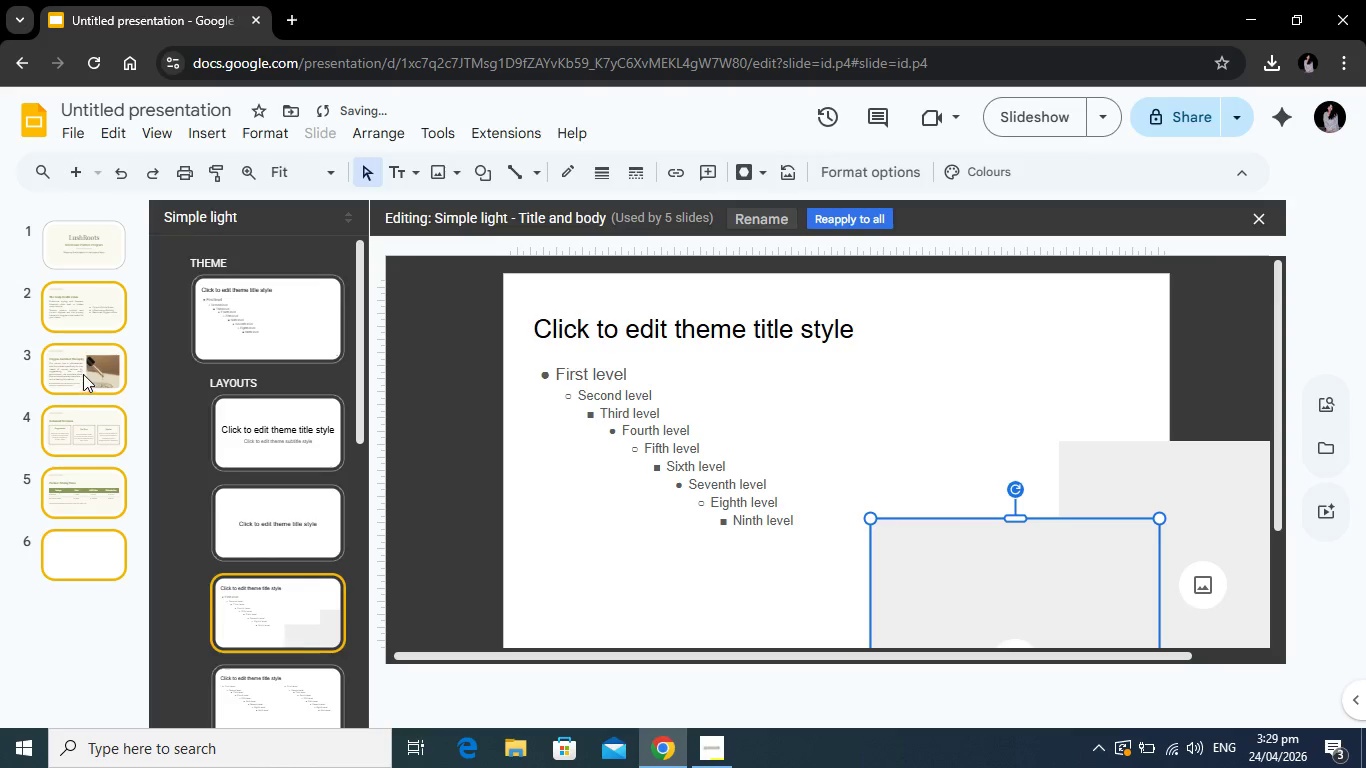 
left_click([78, 369])
 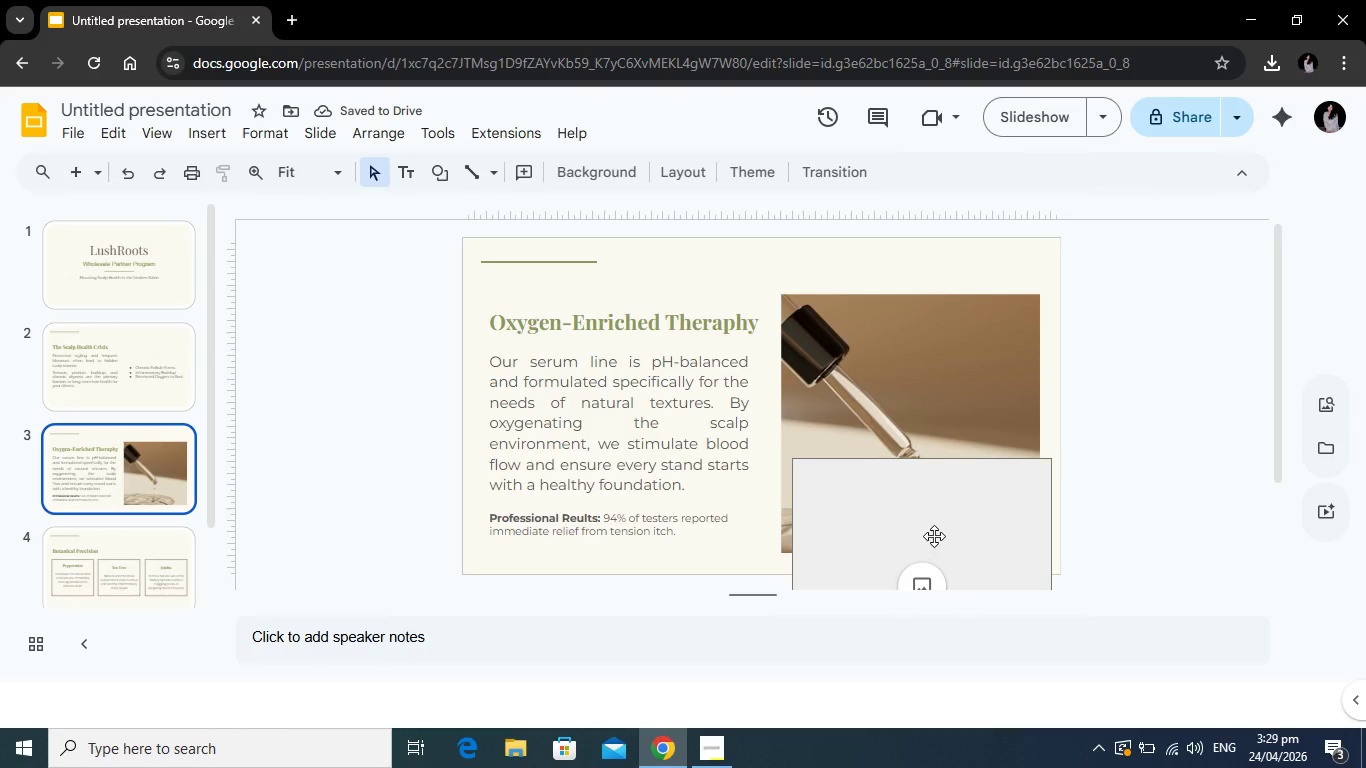 
left_click_drag(start_coordinate=[959, 511], to_coordinate=[923, 403])
 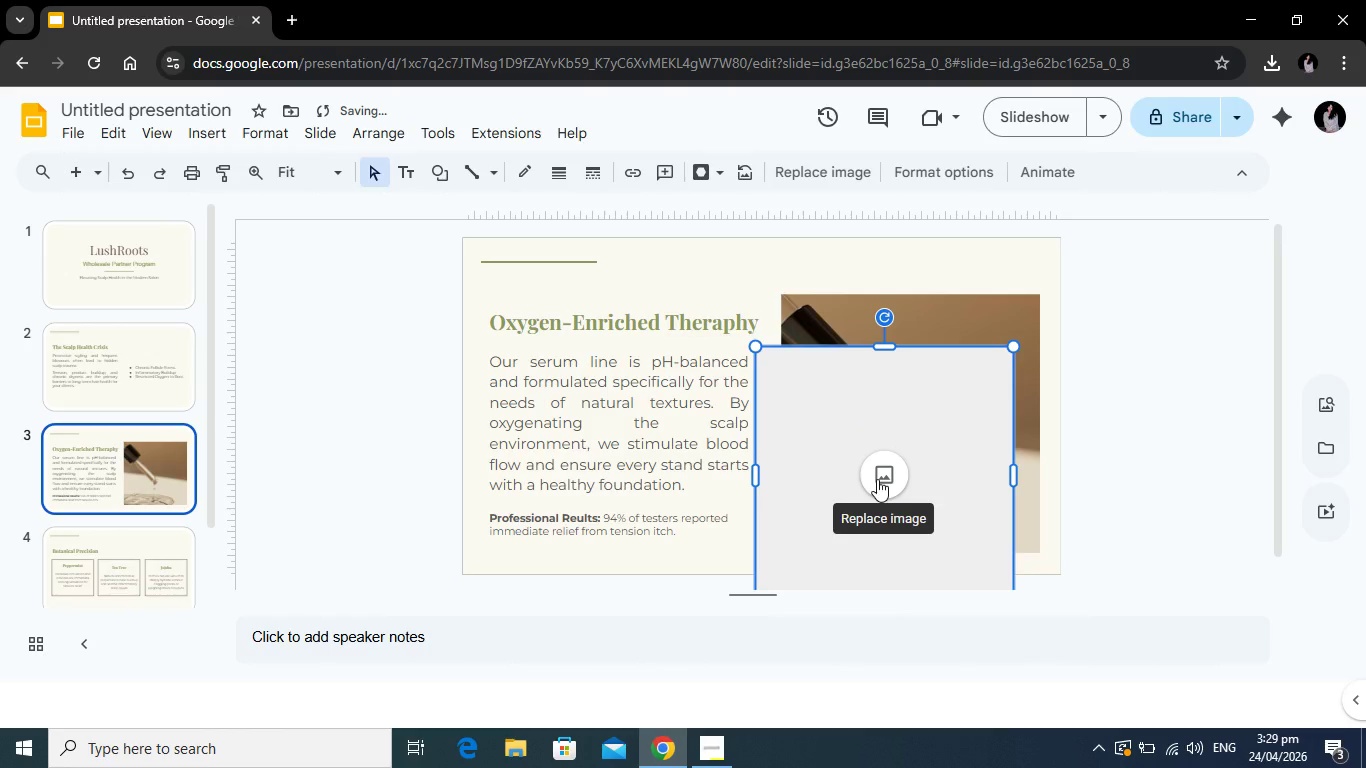 
left_click([877, 479])
 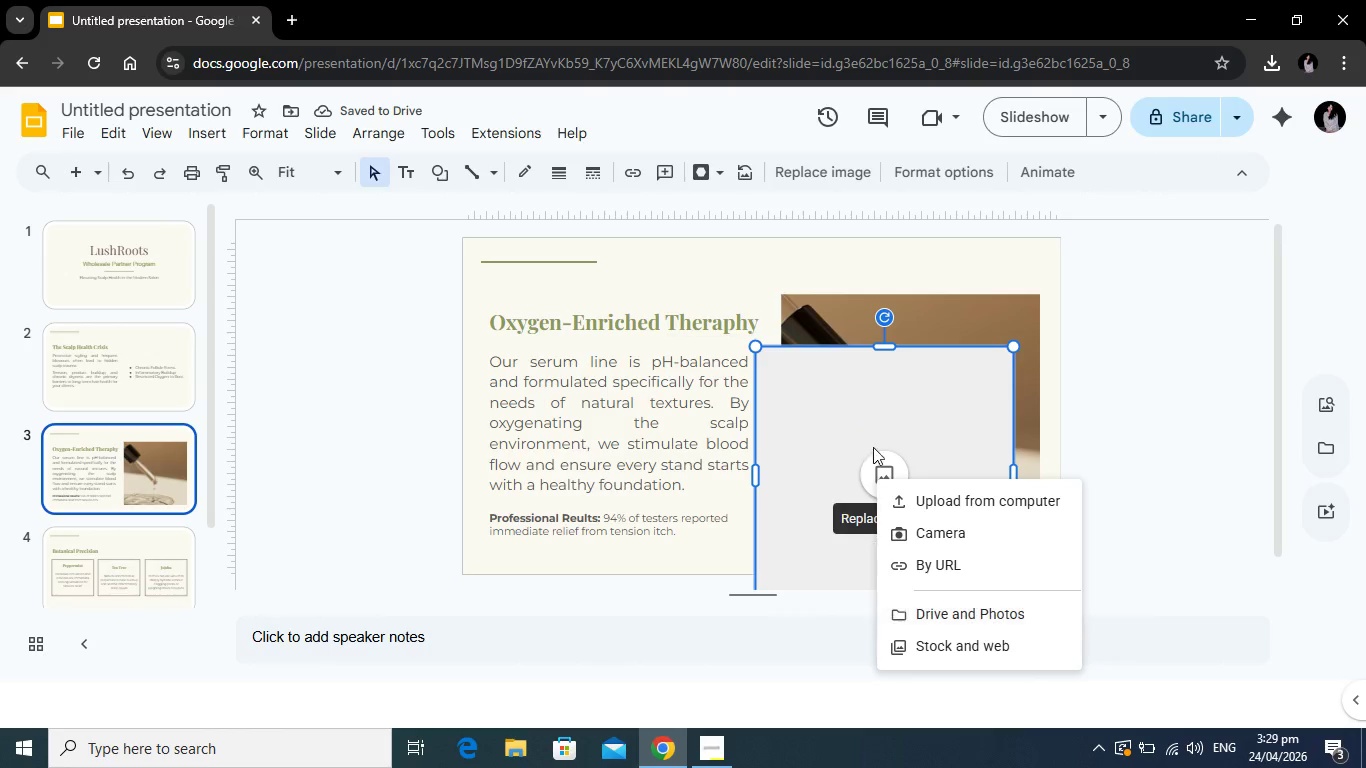 
left_click([855, 348])
 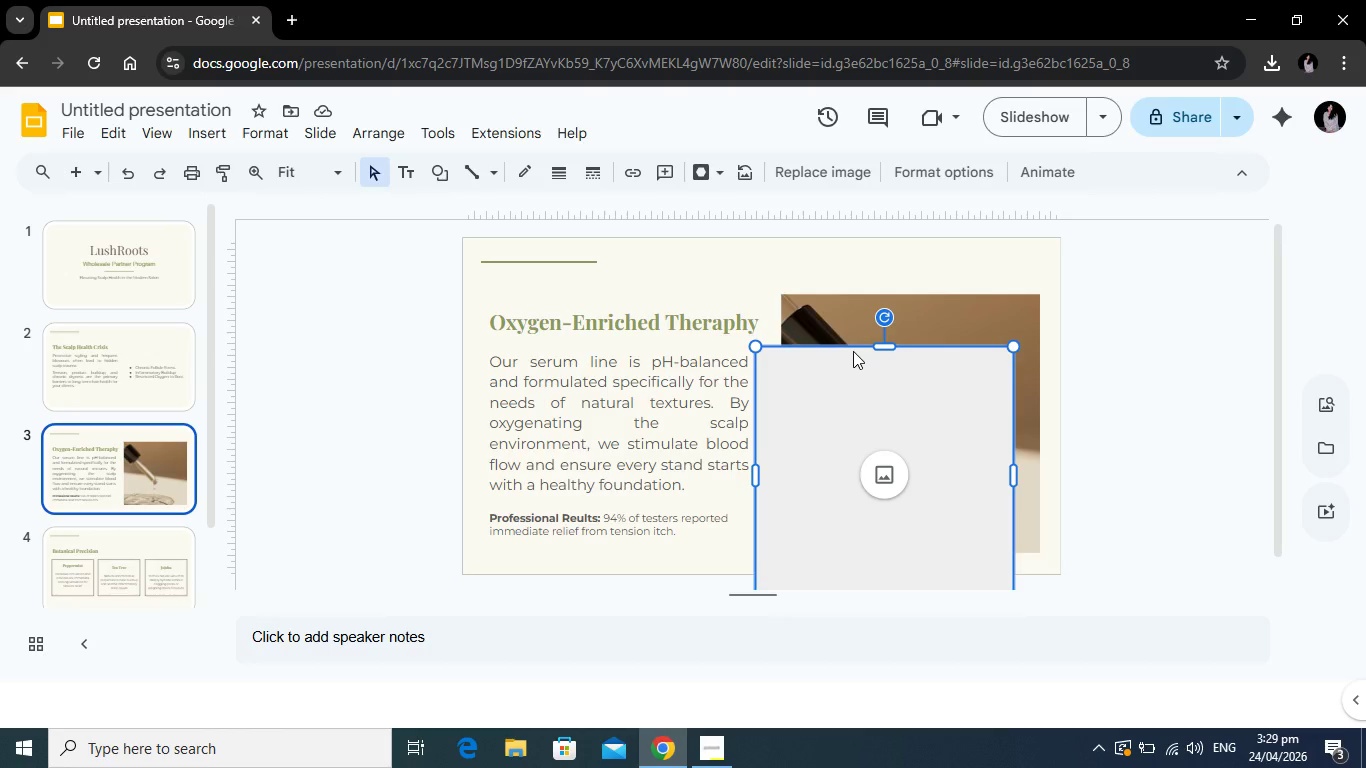 
key(Backspace)
 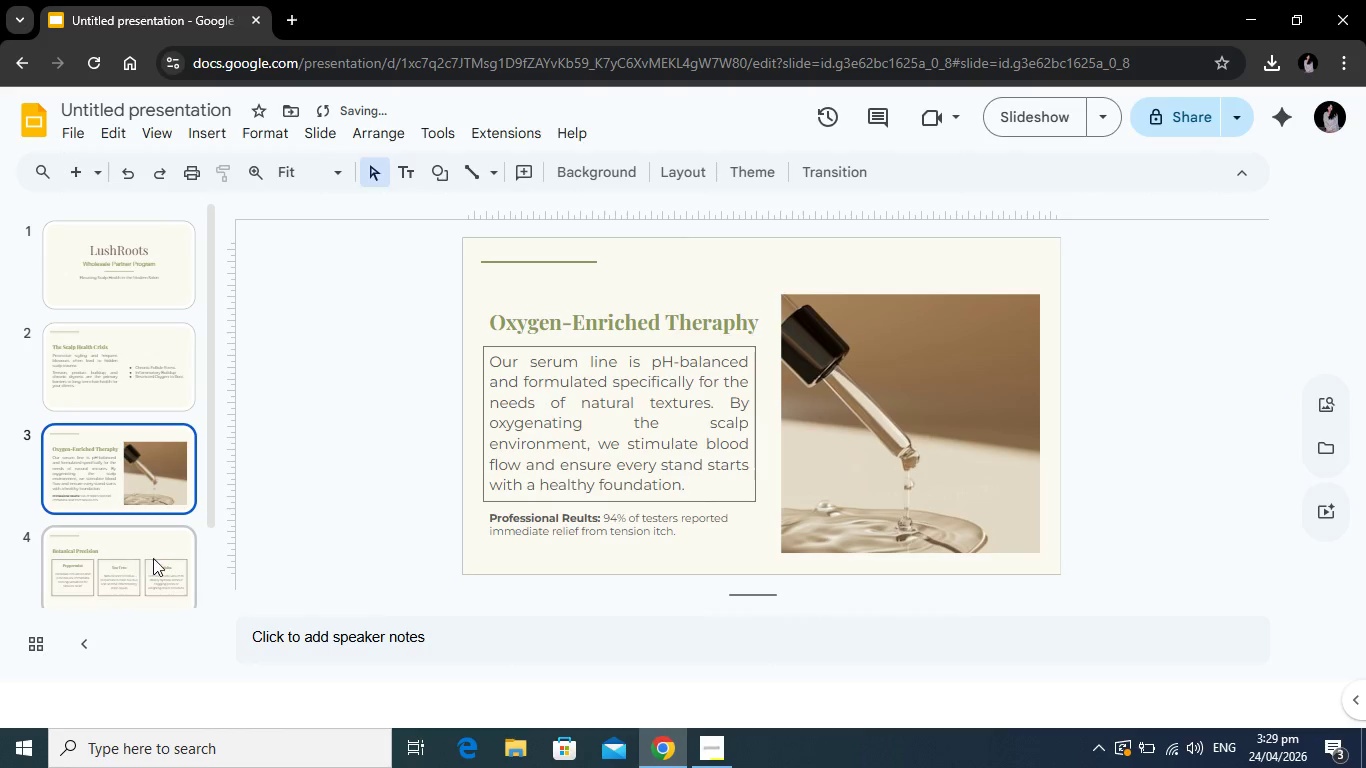 
scroll: coordinate [158, 559], scroll_direction: down, amount: 4.0
 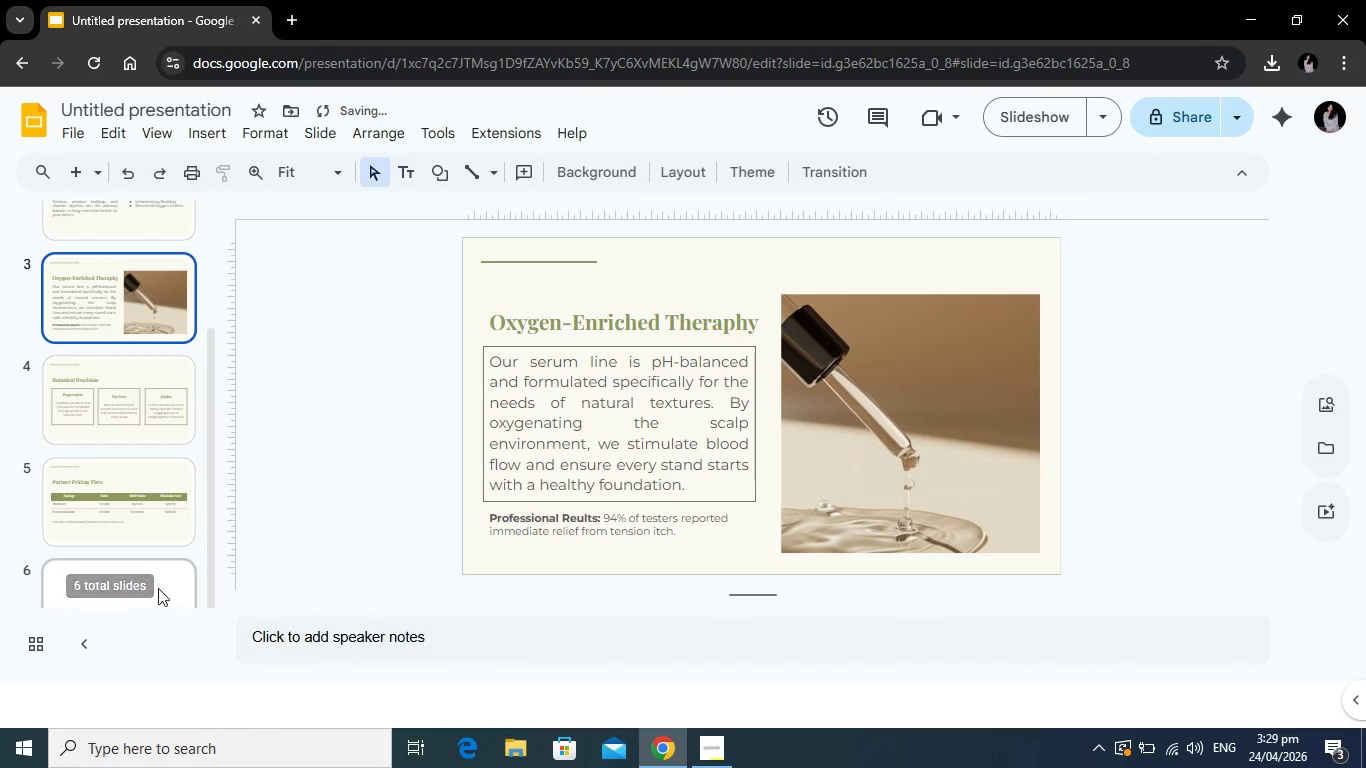 
left_click([158, 588])
 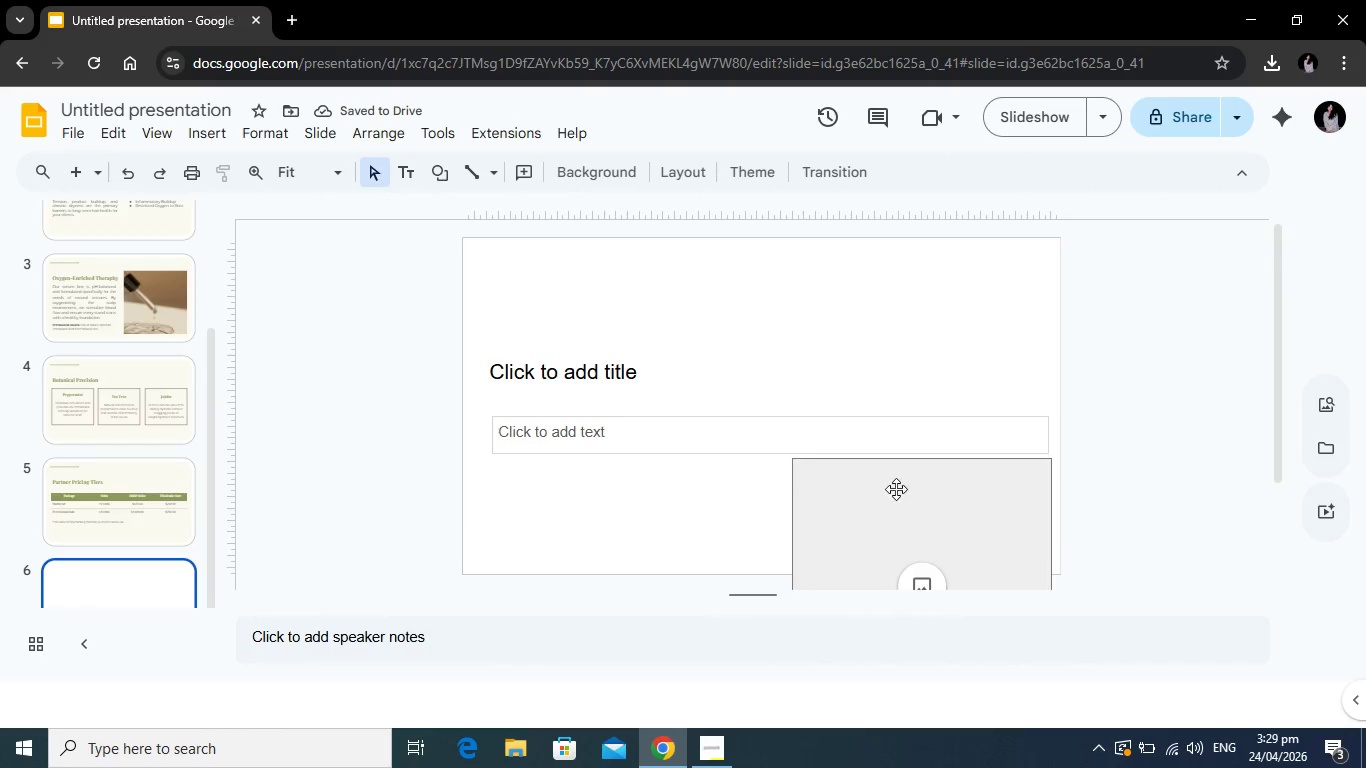 
left_click([896, 490])
 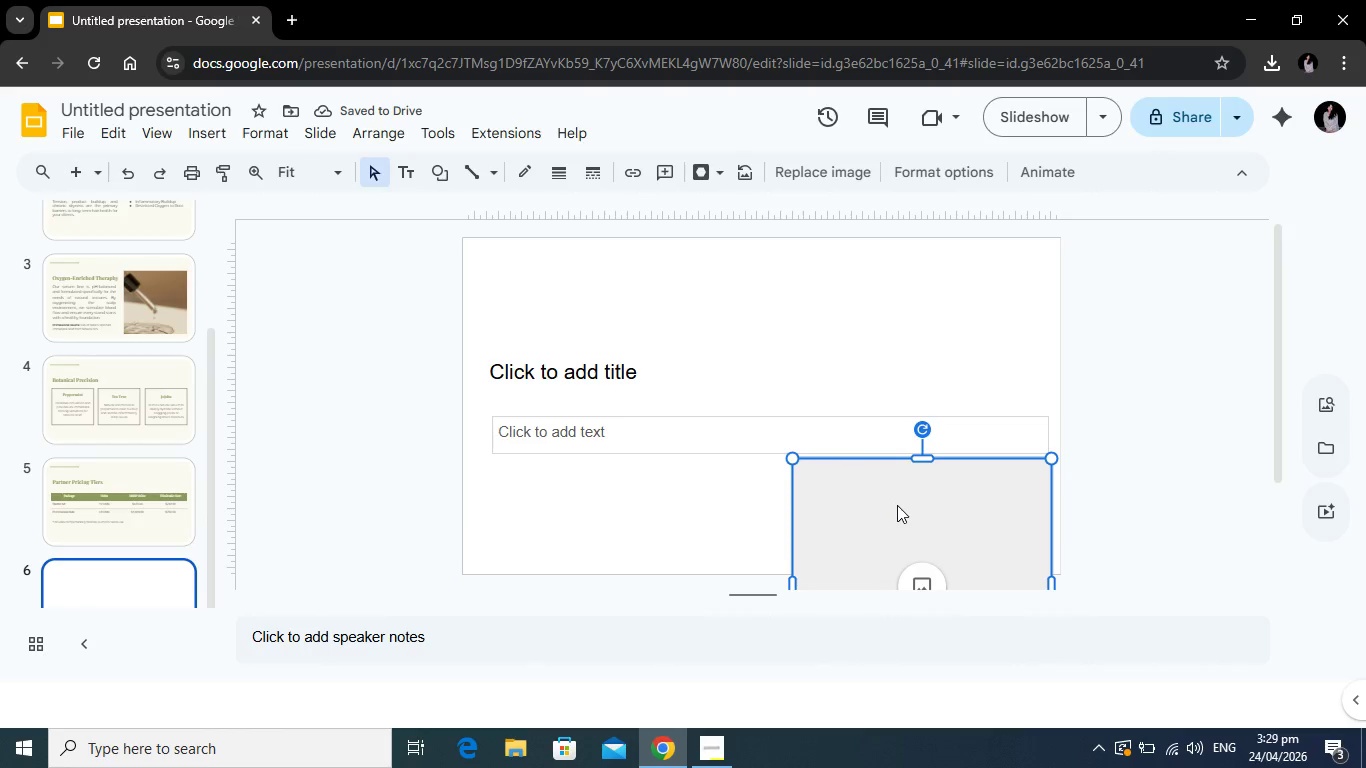 
key(Backspace)
 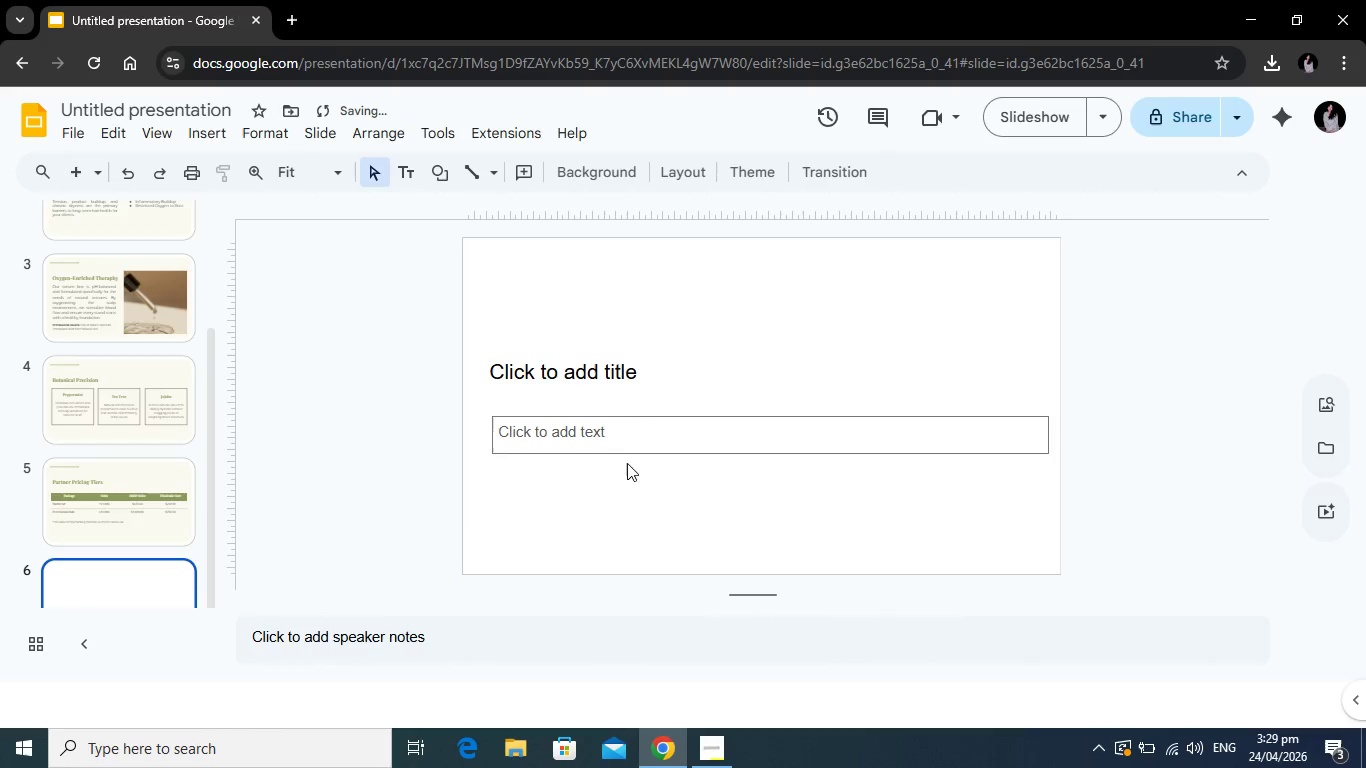 
left_click([634, 383])
 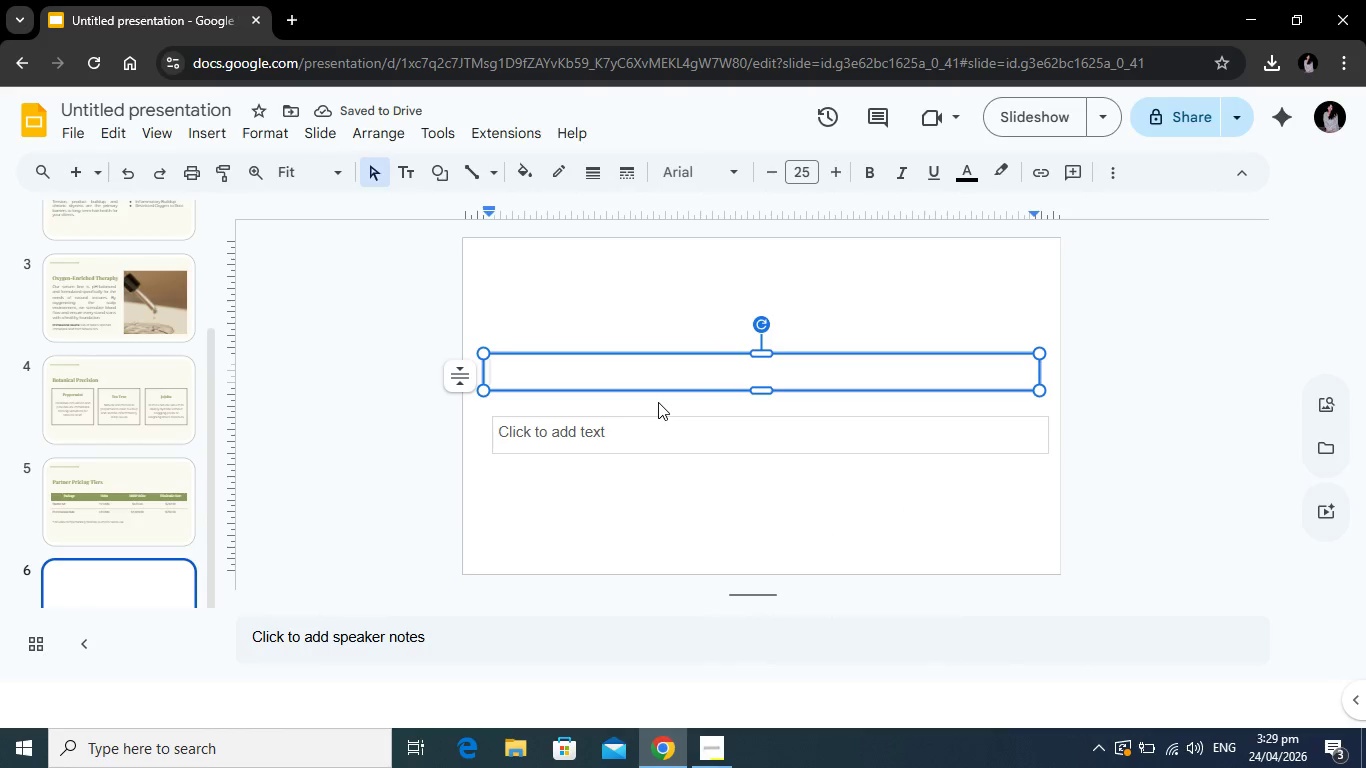 
type(Grow Your Salon With Us)
 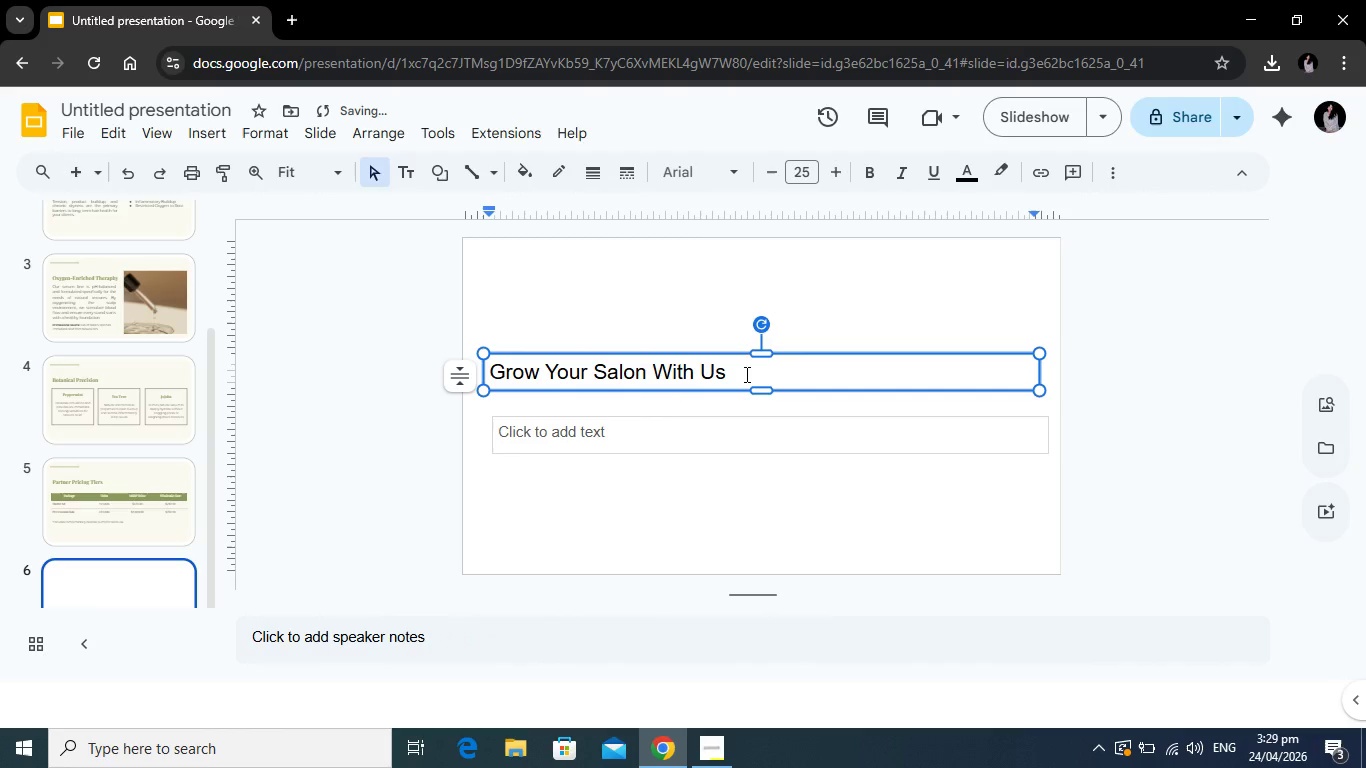 
left_click_drag(start_coordinate=[753, 373], to_coordinate=[434, 388])
 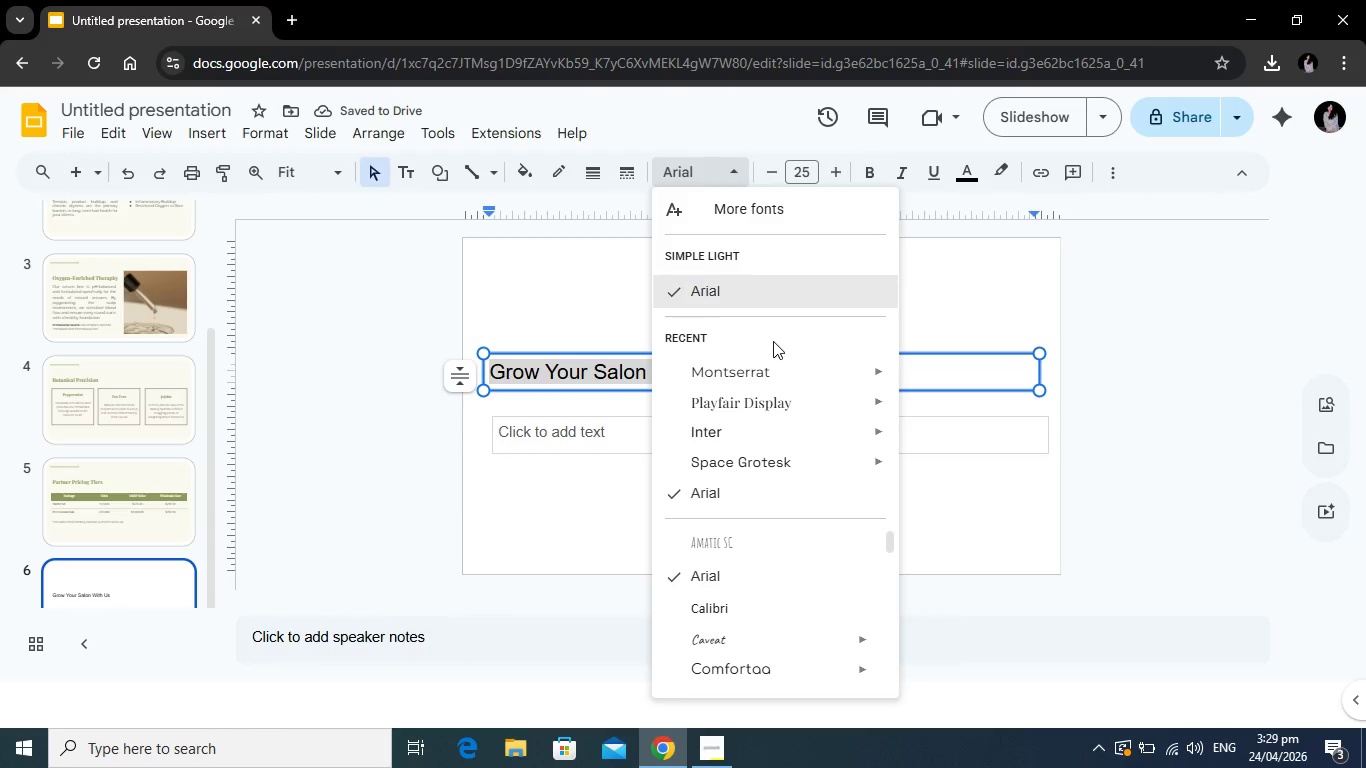 
left_click([749, 393])
 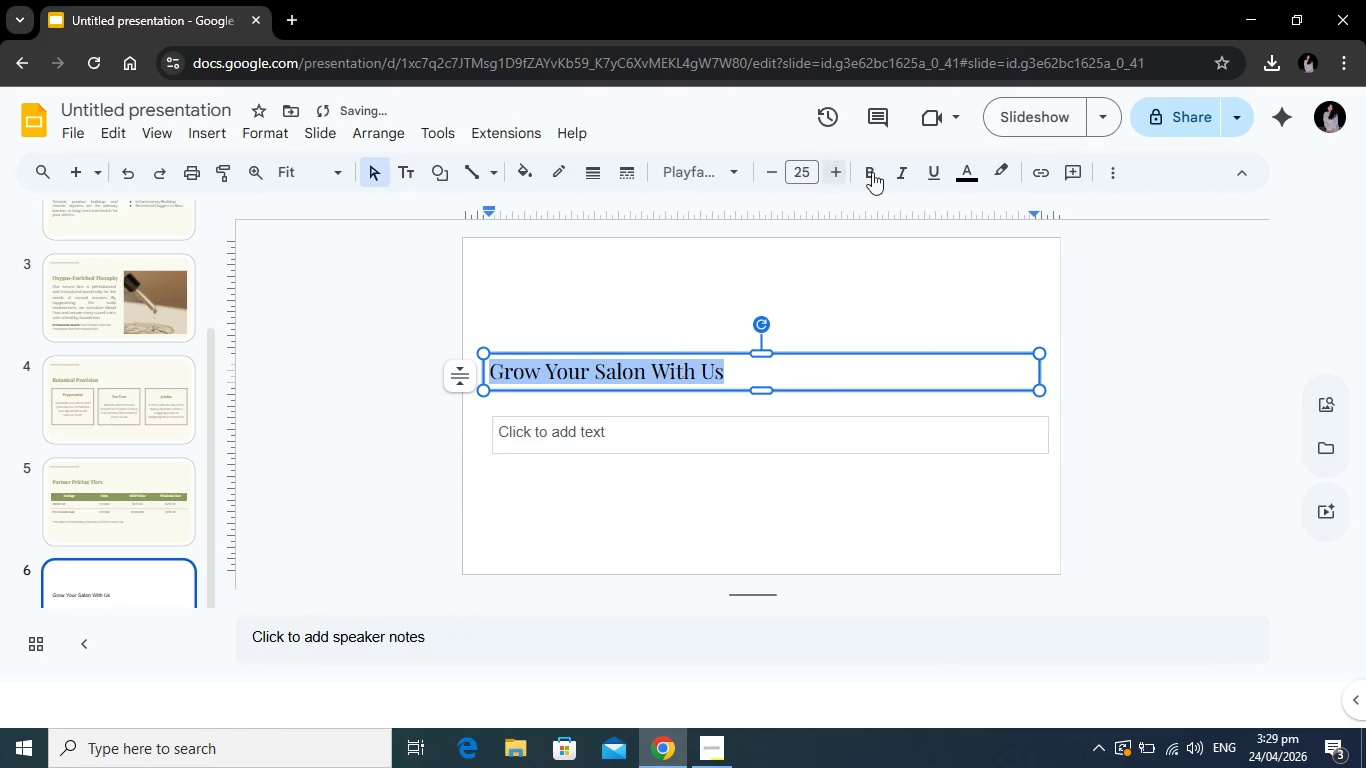 
left_click([882, 175])
 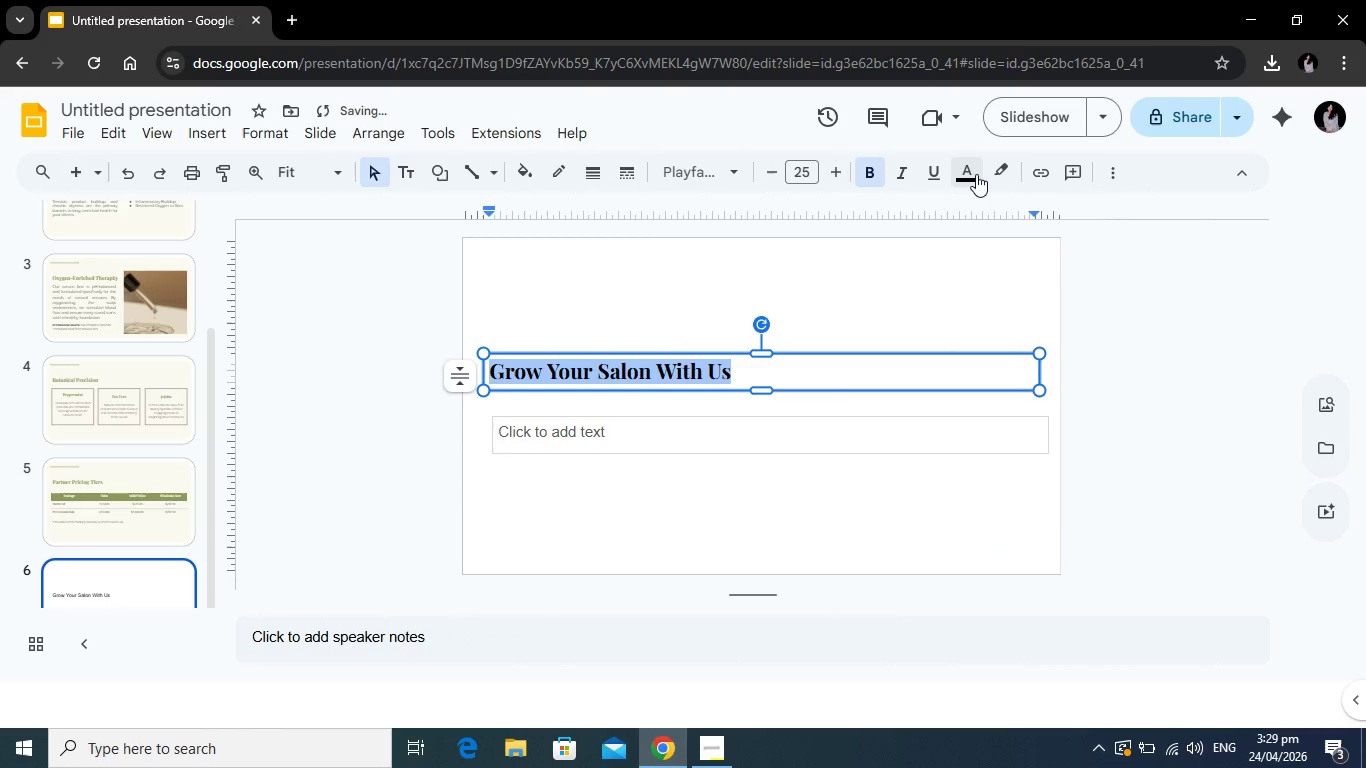 
left_click([976, 174])
 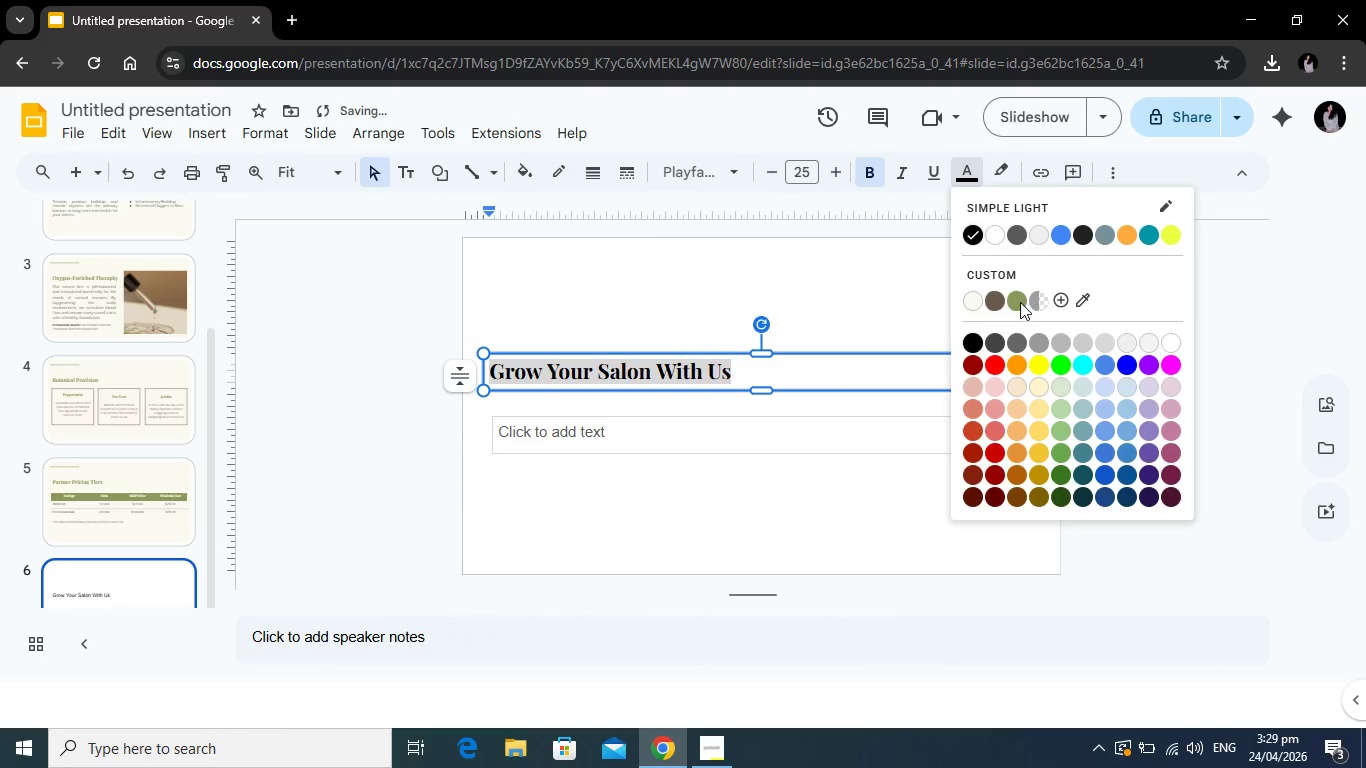 
left_click([1020, 301])
 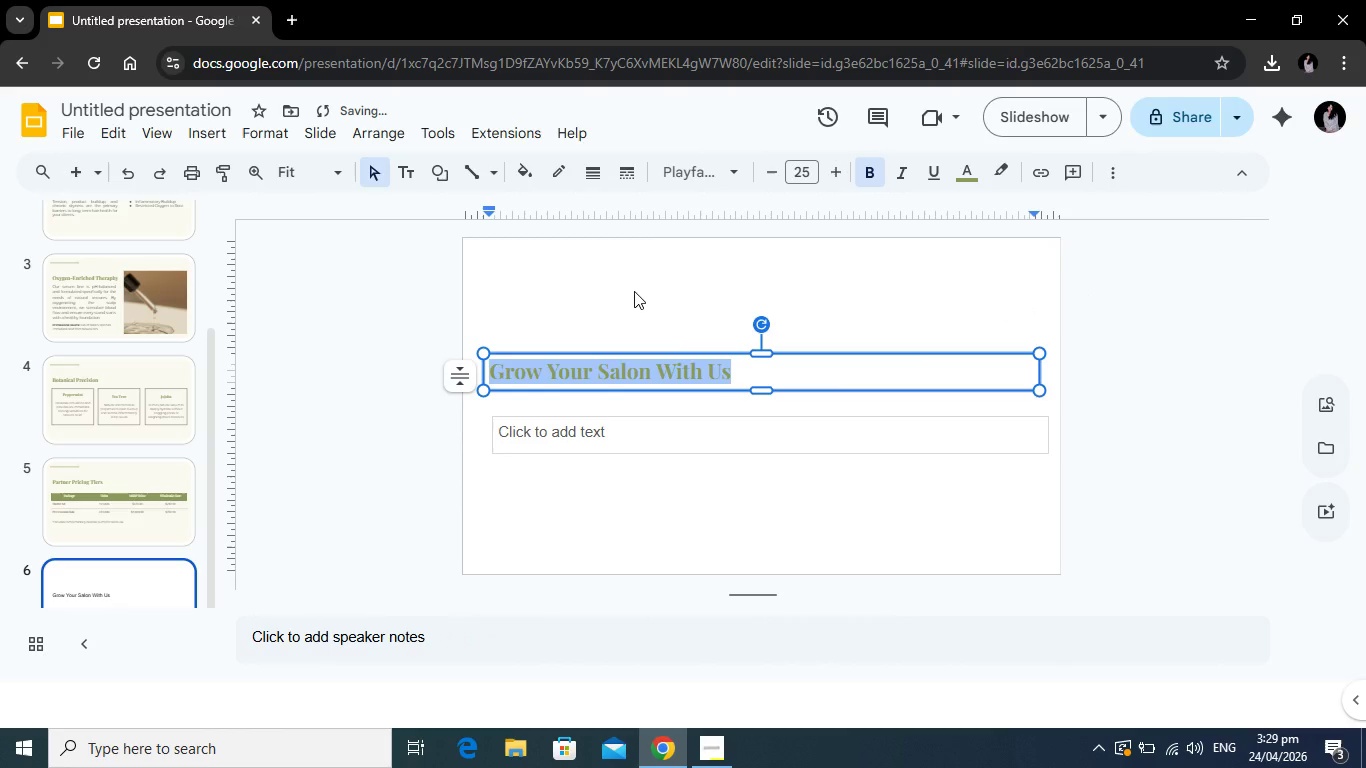 
left_click([634, 291])
 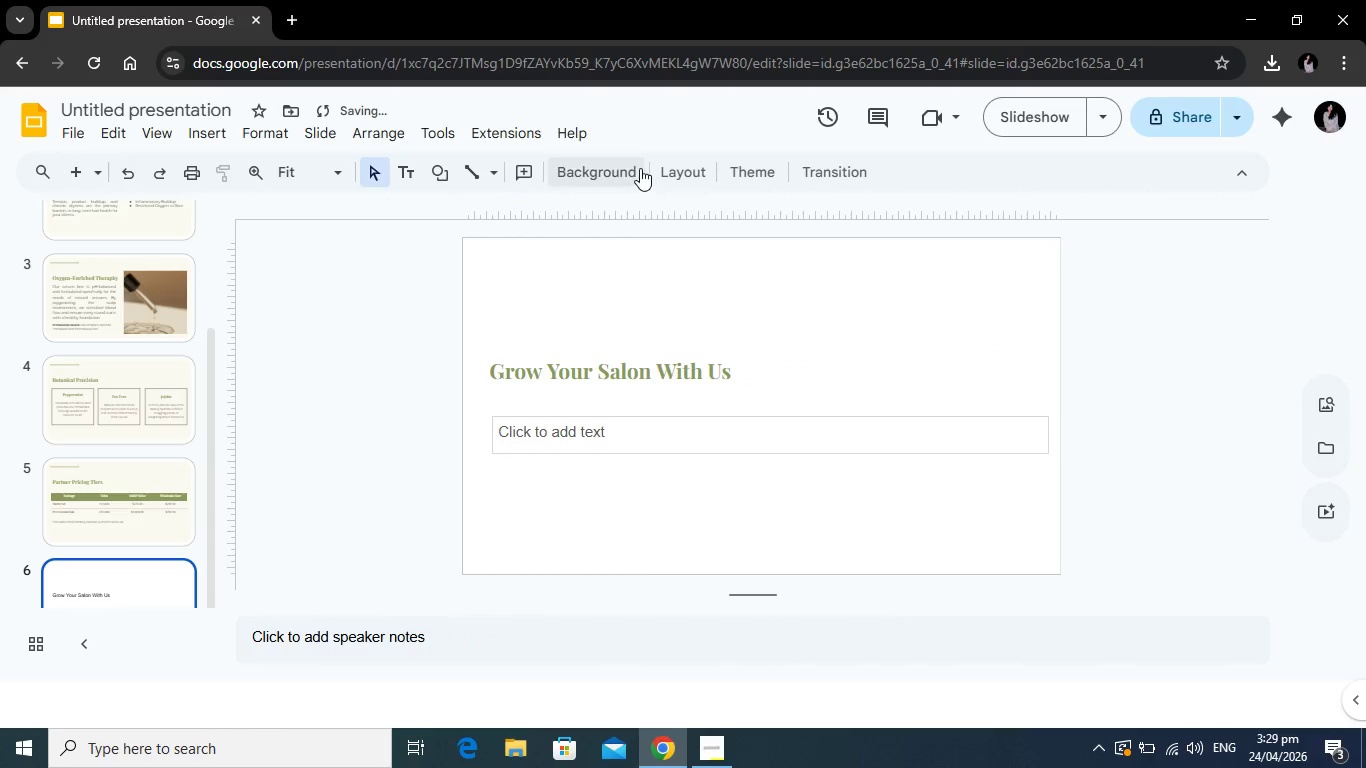 
left_click([633, 168])
 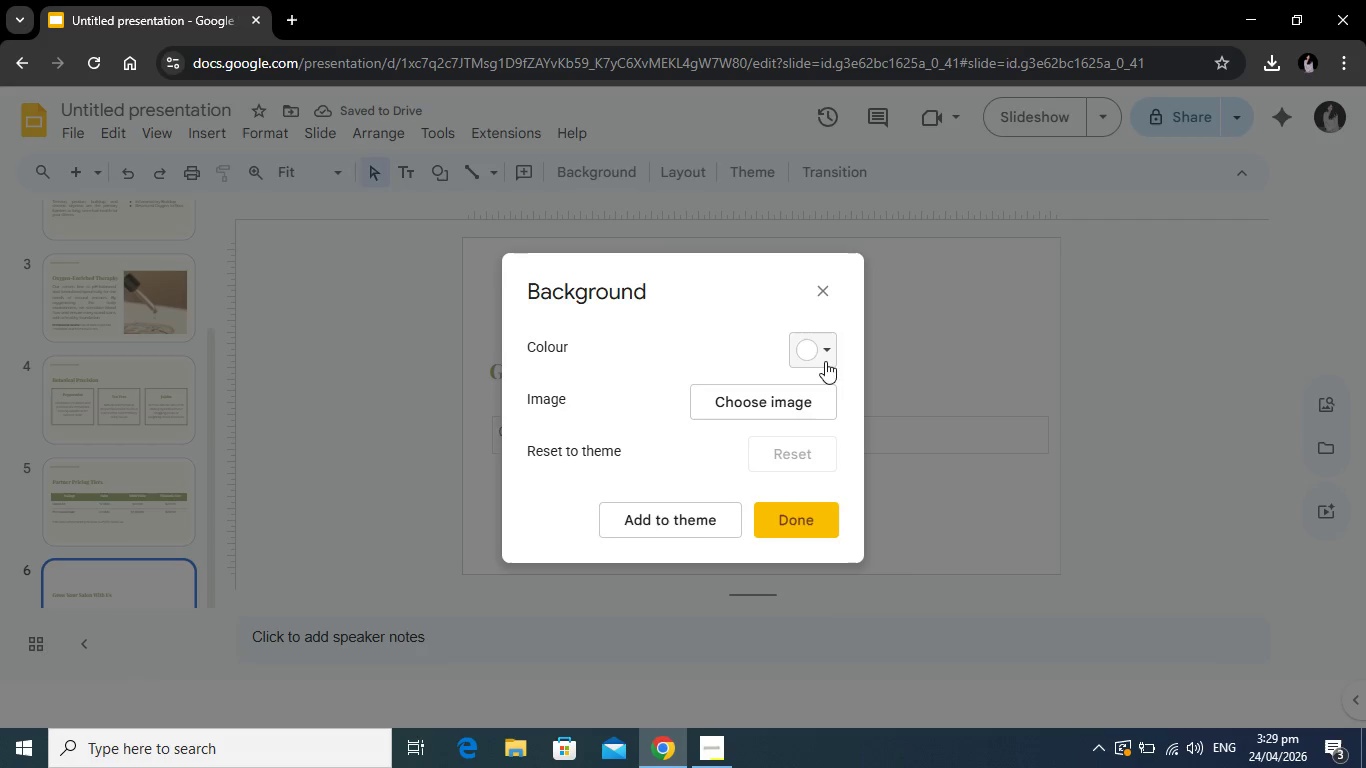 
left_click([811, 352])
 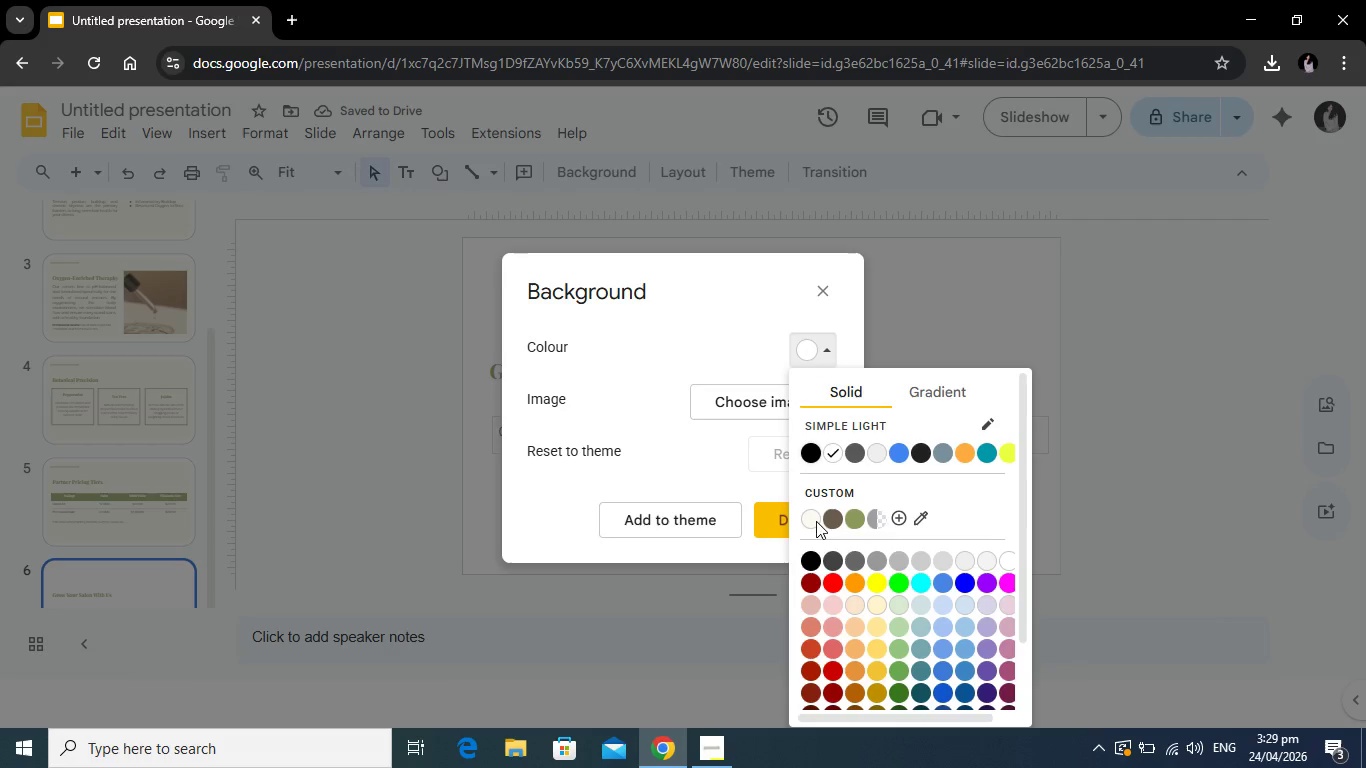 
left_click([816, 521])
 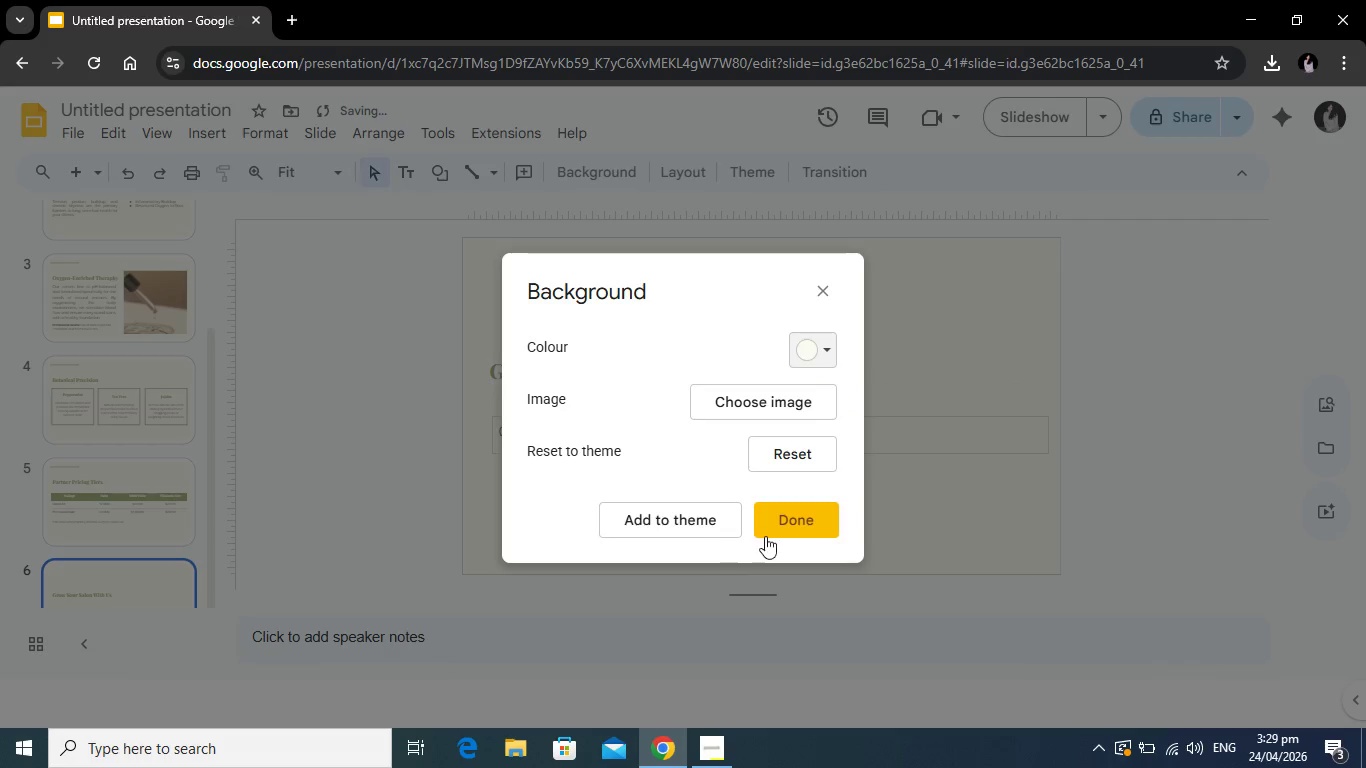 
left_click([769, 534])
 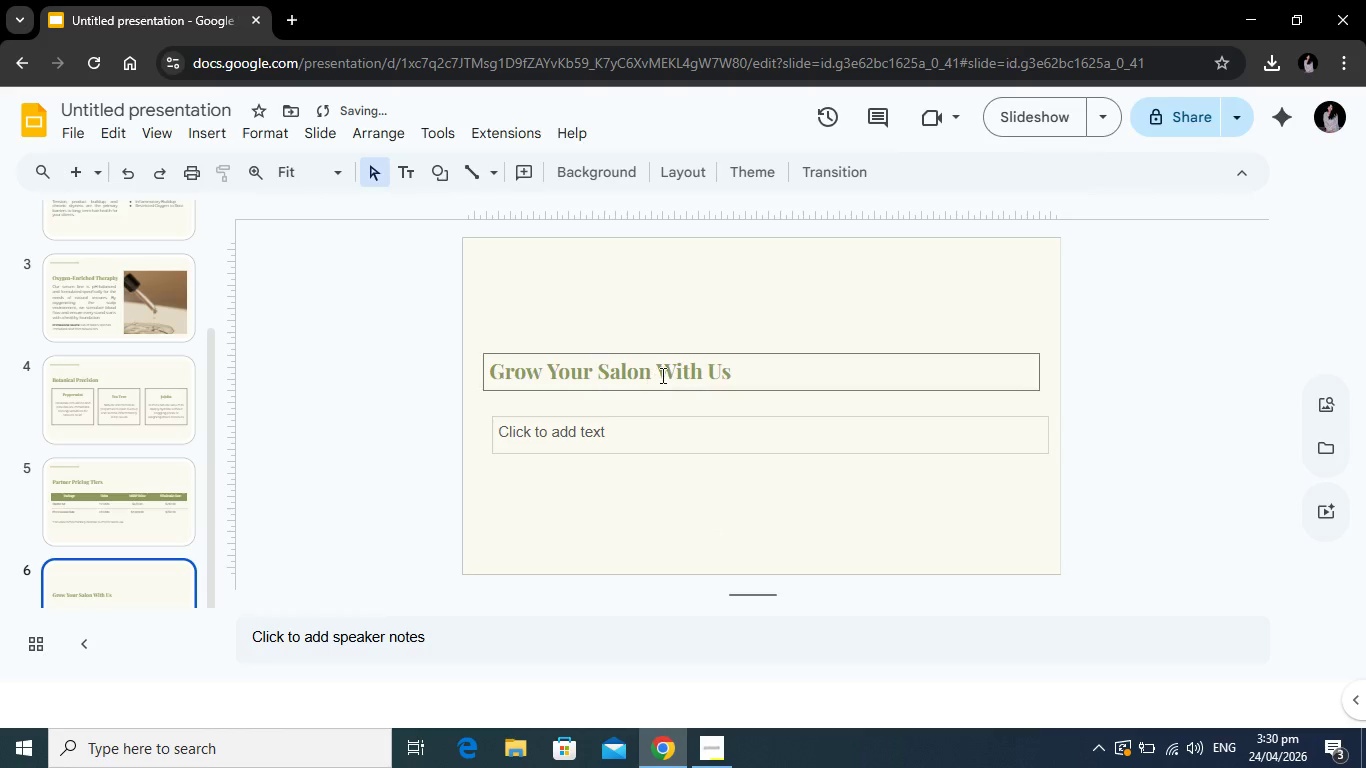 
left_click([661, 375])
 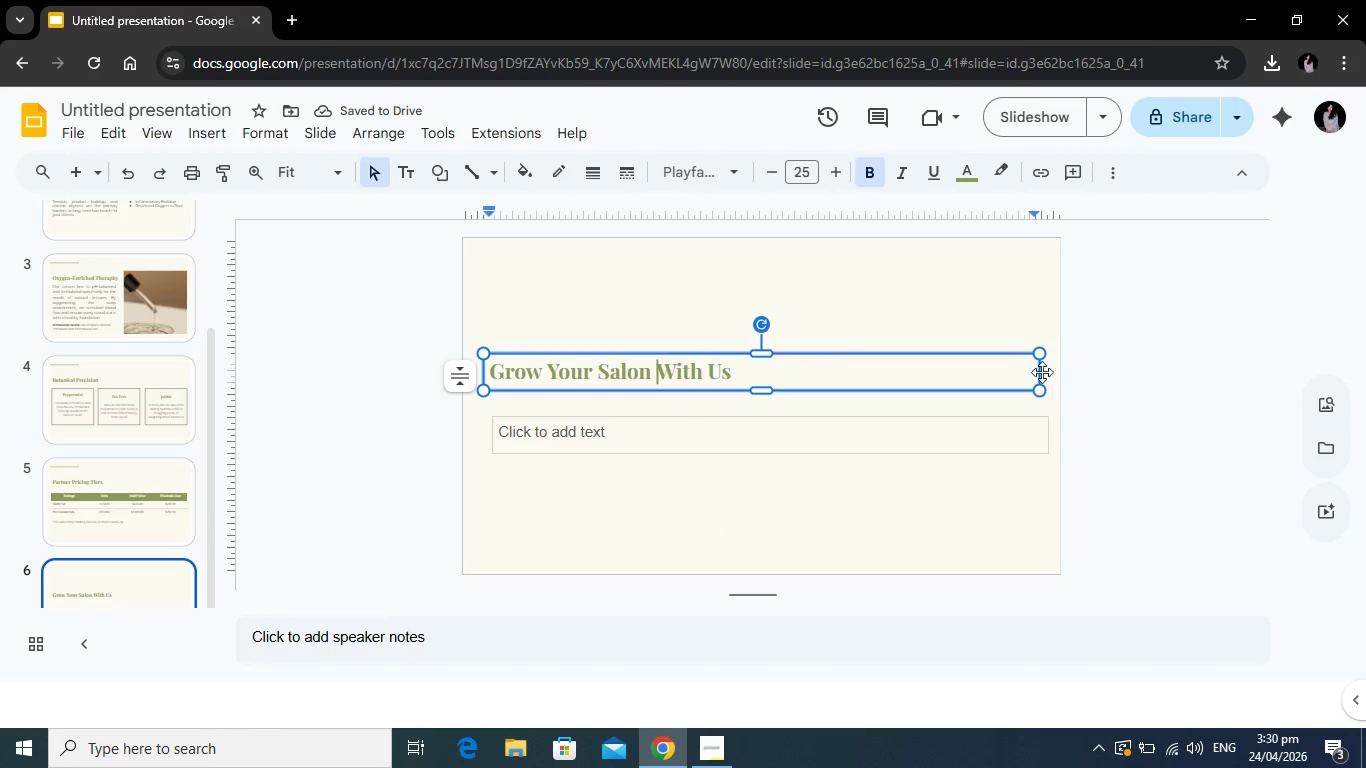 
left_click_drag(start_coordinate=[1036, 372], to_coordinate=[821, 383])
 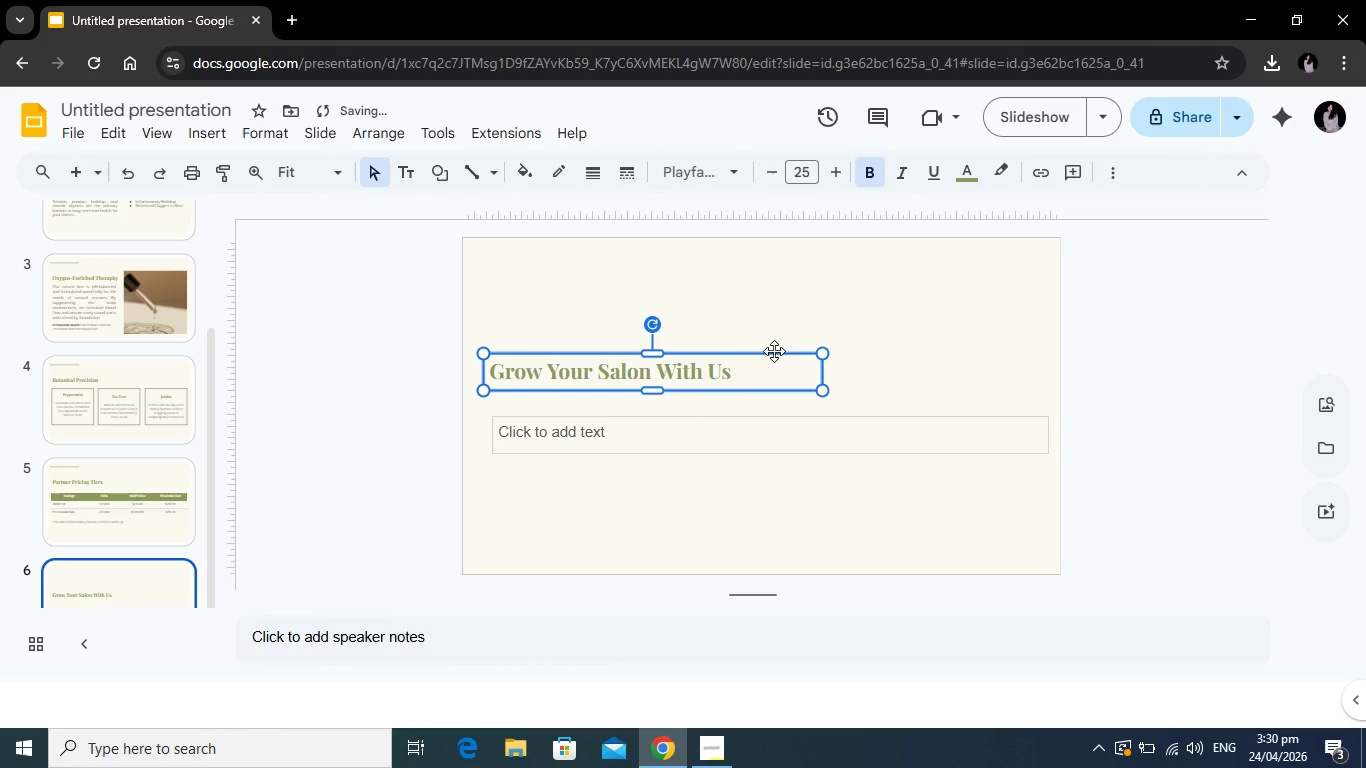 
left_click_drag(start_coordinate=[760, 351], to_coordinate=[878, 352])
 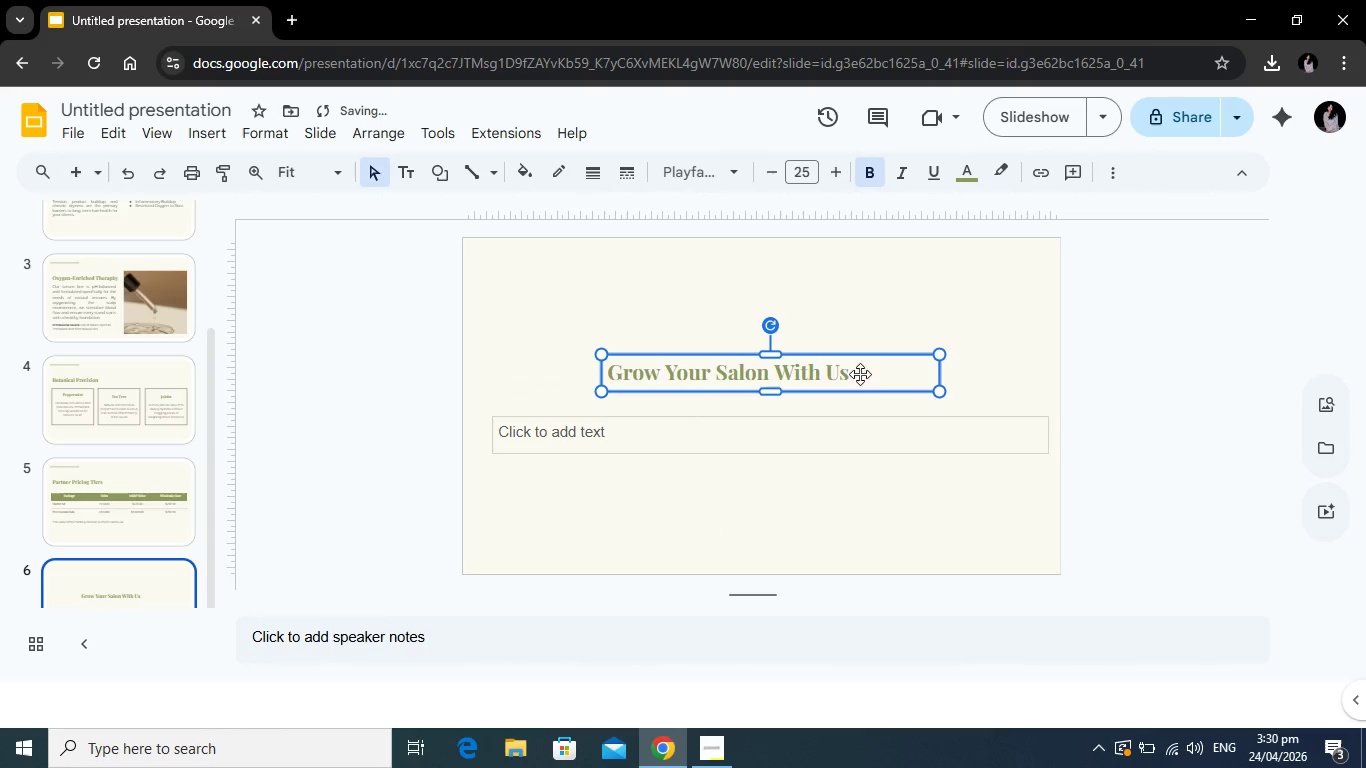 
left_click_drag(start_coordinate=[860, 374], to_coordinate=[786, 380])
 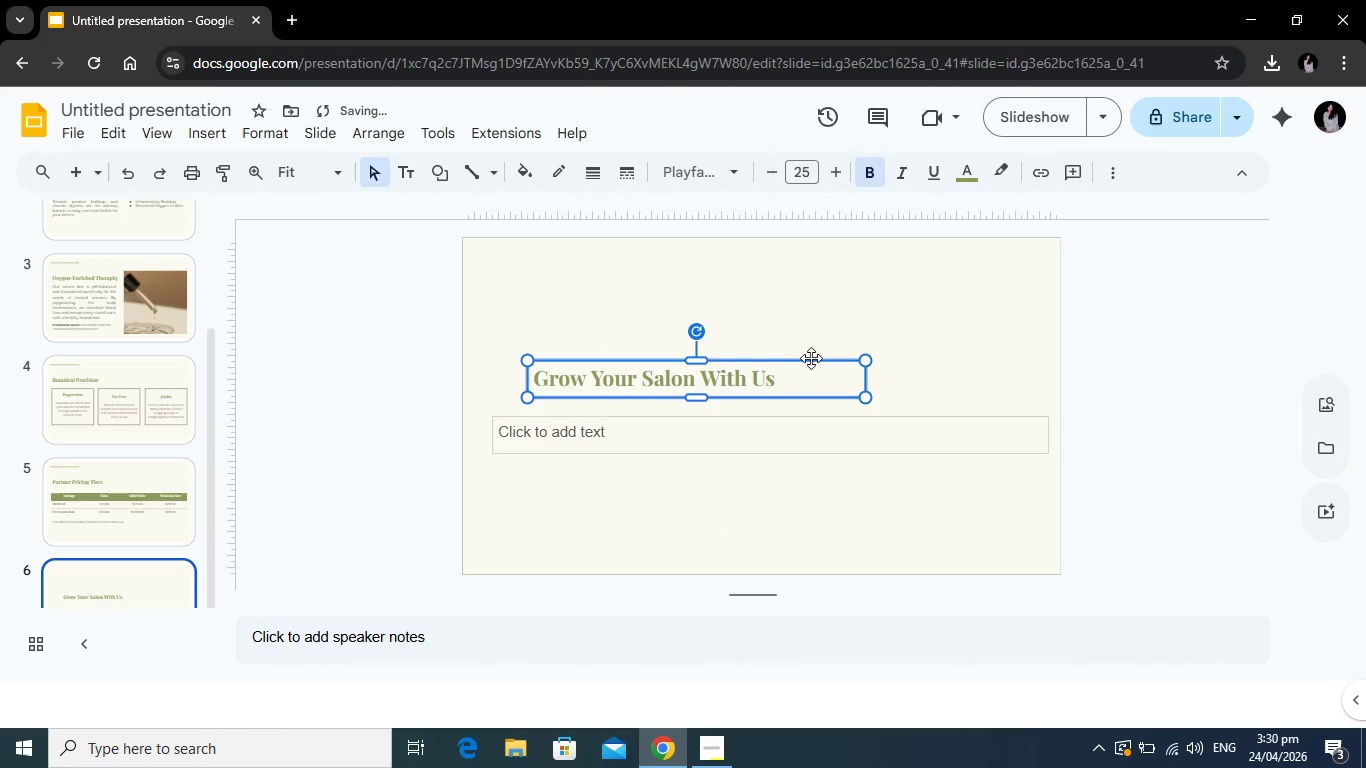 
left_click_drag(start_coordinate=[811, 358], to_coordinate=[877, 357])
 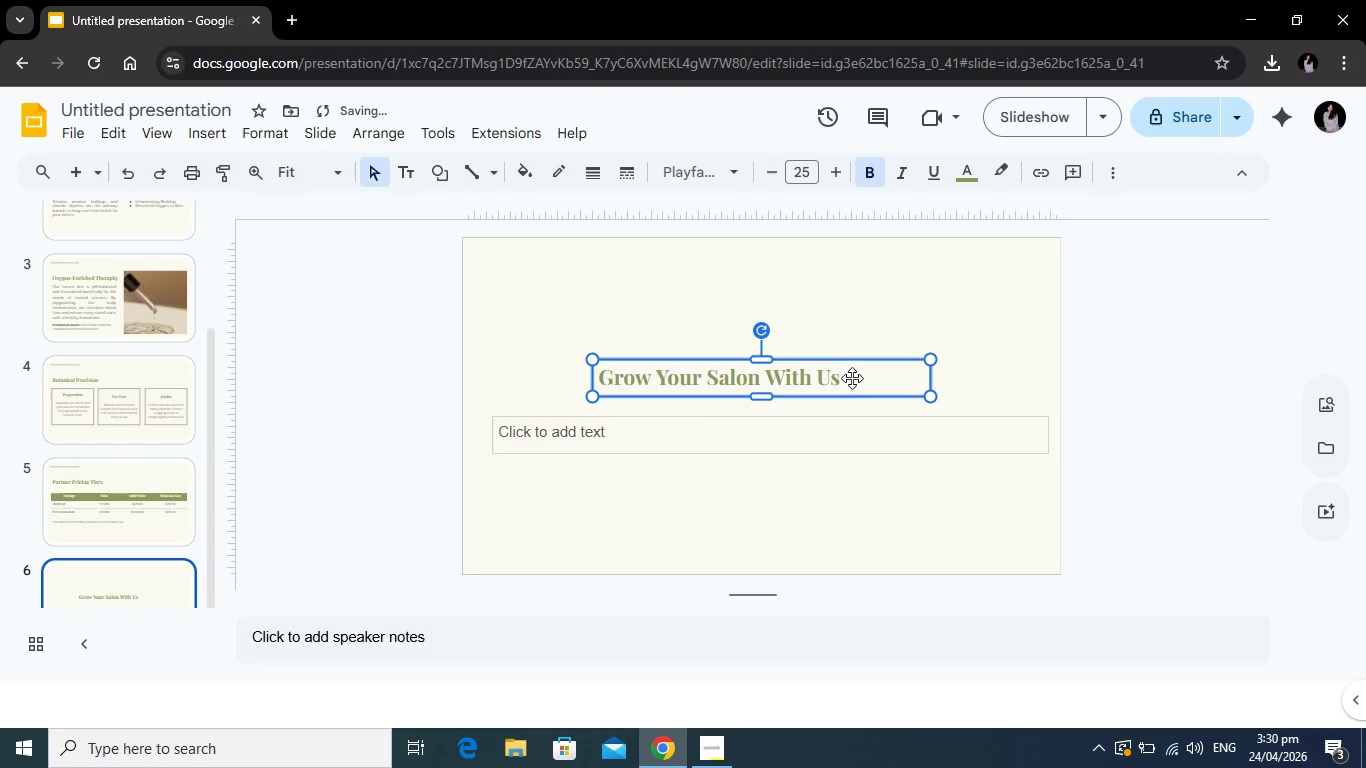 
left_click([852, 378])
 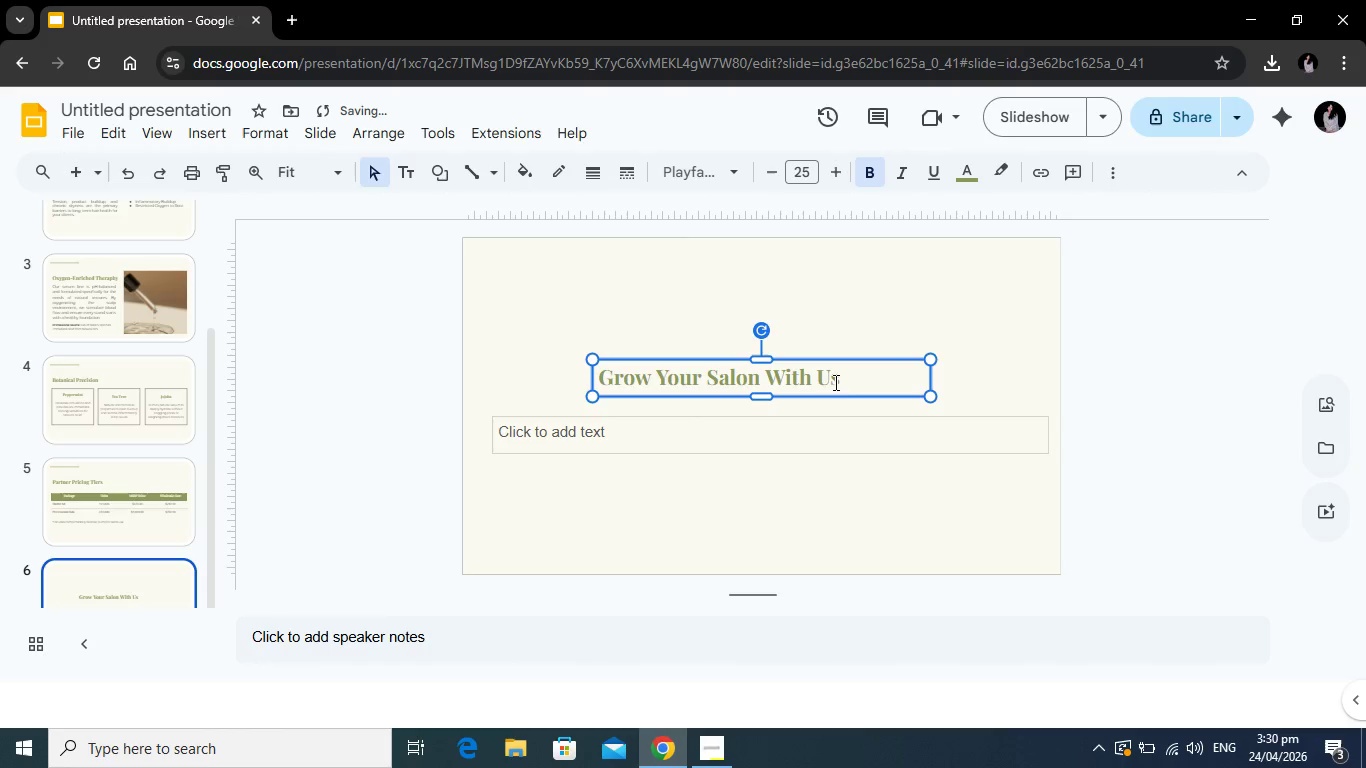 
left_click([830, 380])
 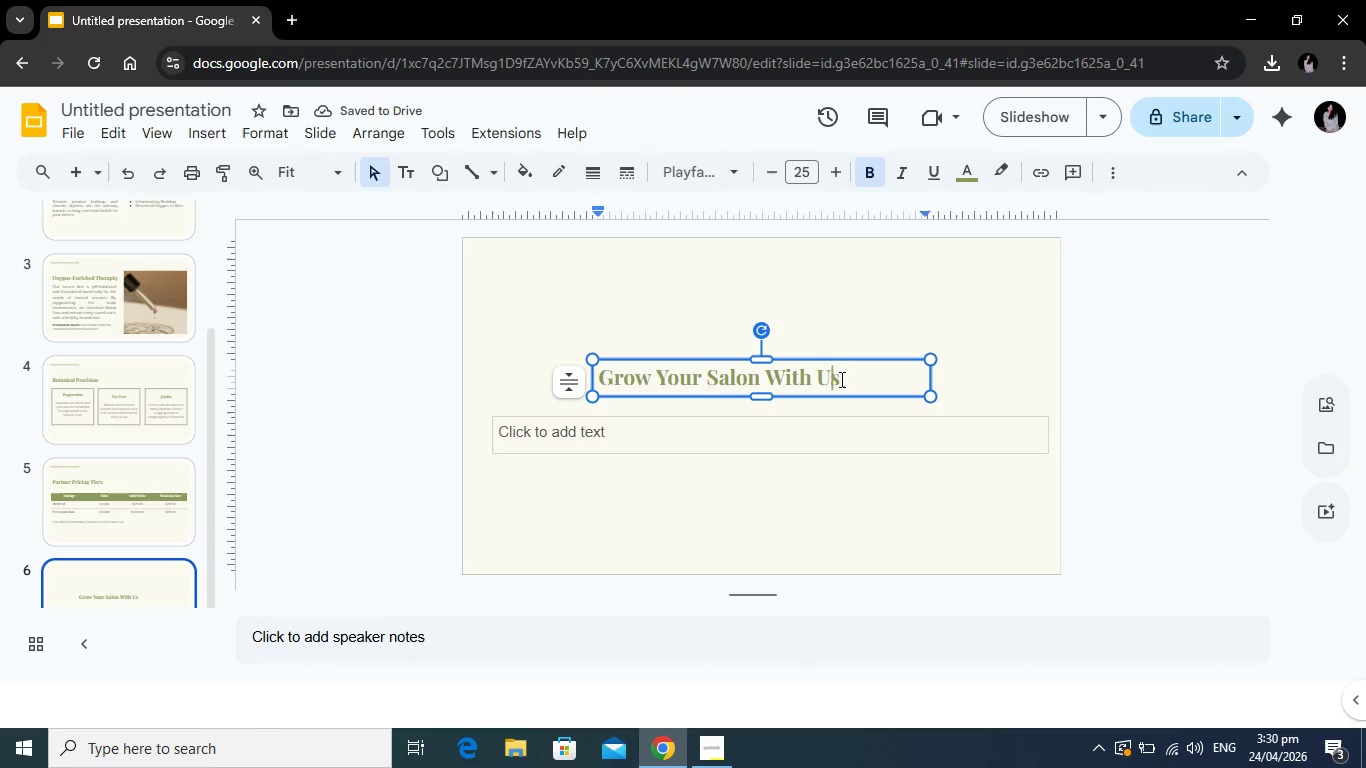 
left_click_drag(start_coordinate=[840, 379], to_coordinate=[599, 386])
 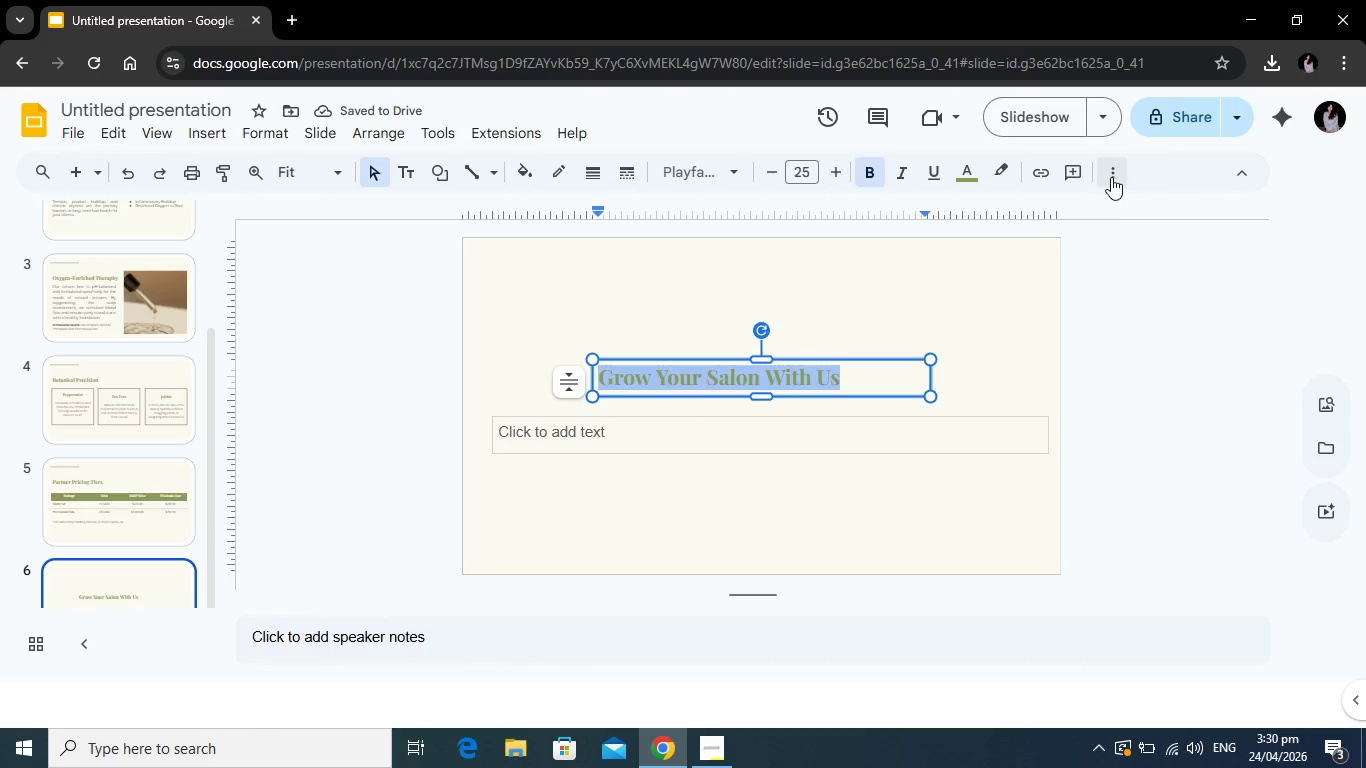 
left_click([1111, 177])
 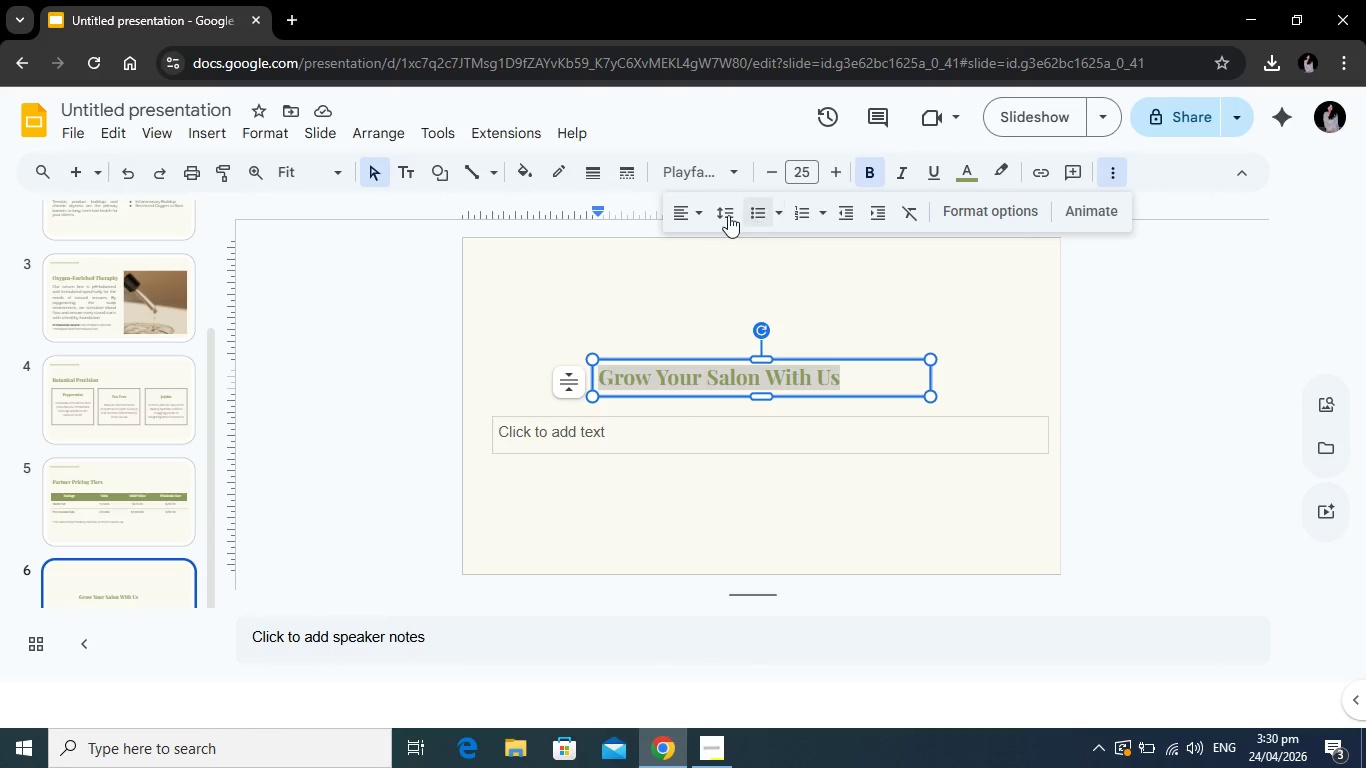 
left_click([690, 210])
 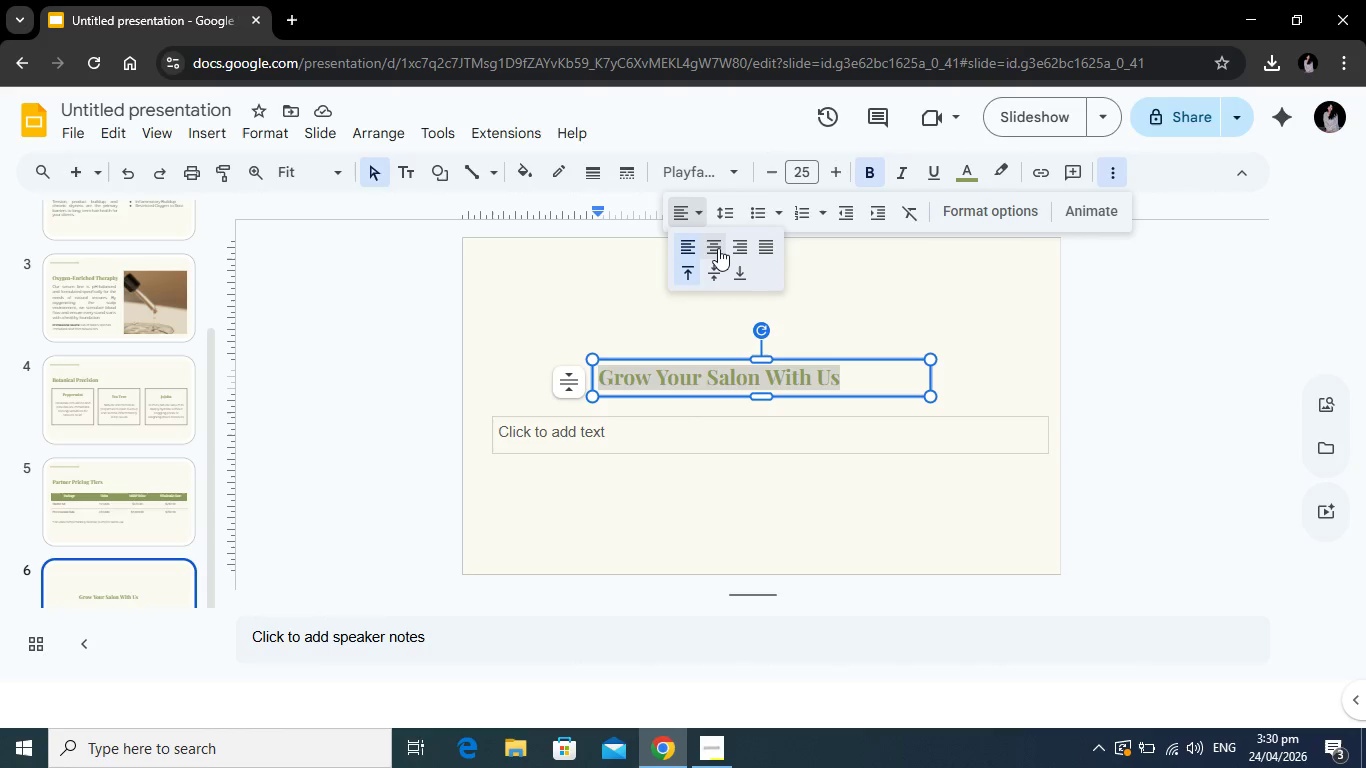 
left_click([718, 248])
 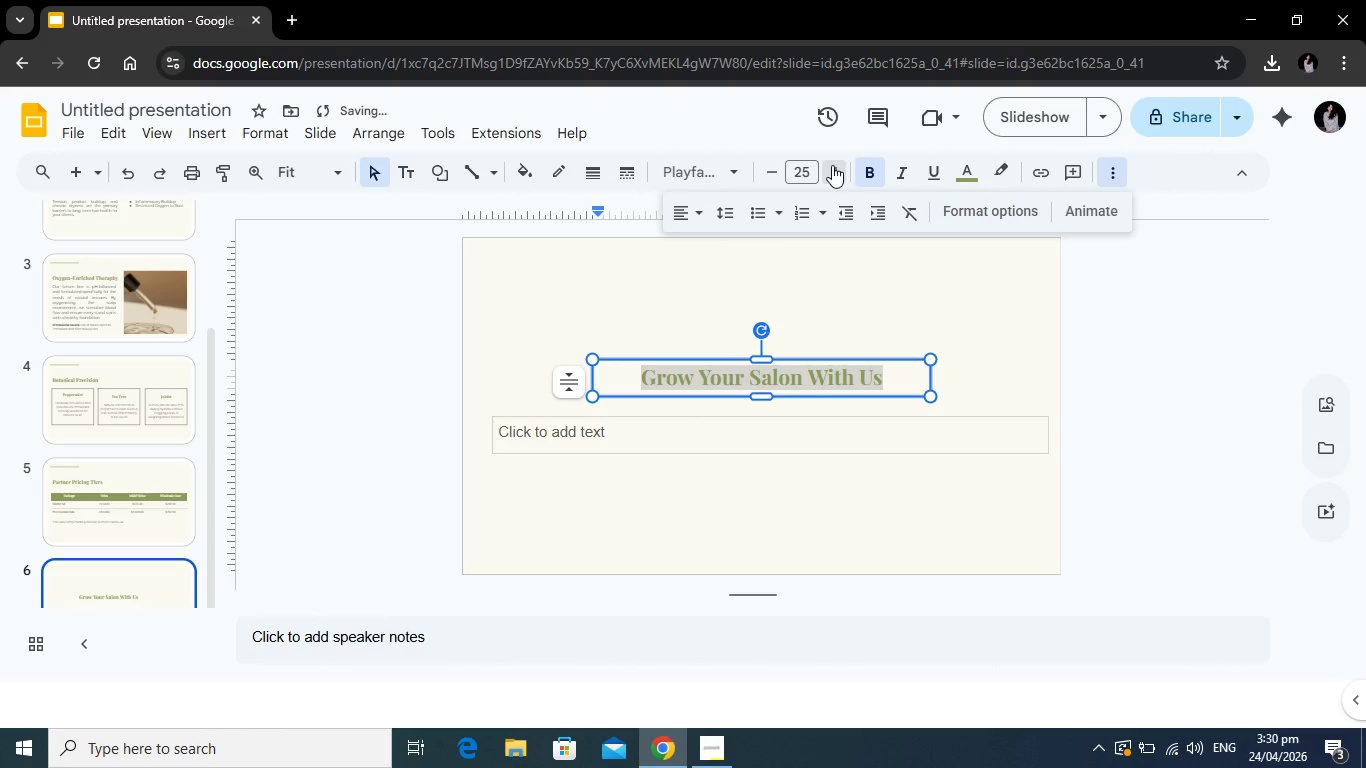 
double_click([832, 165])
 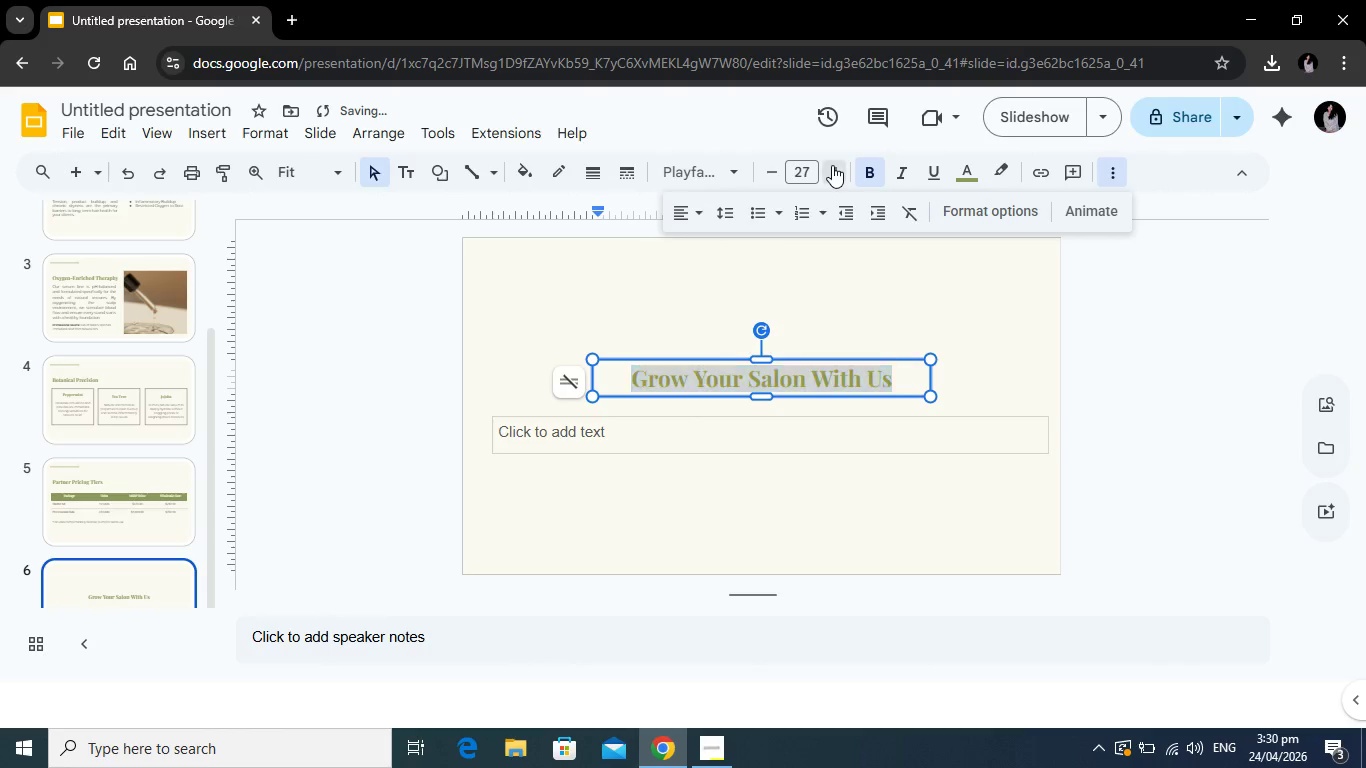 
triple_click([832, 165])
 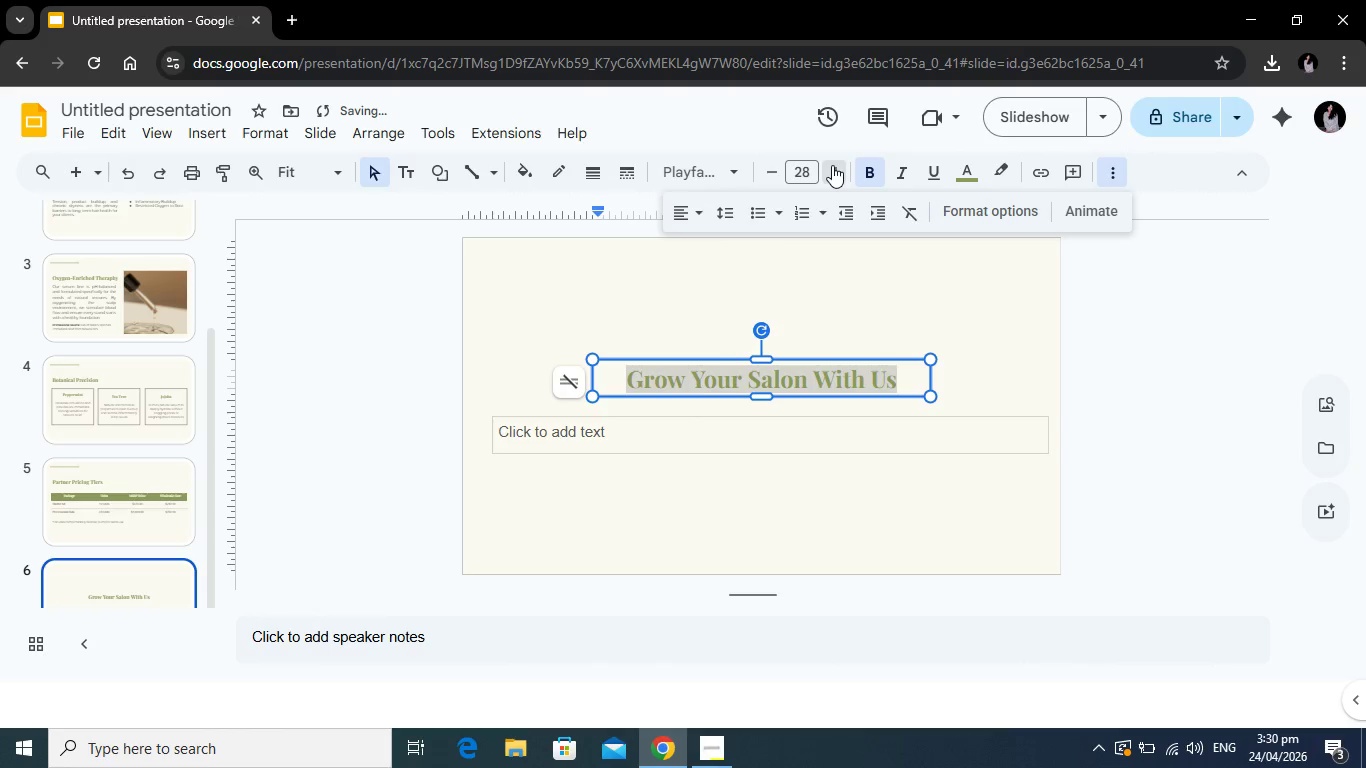 
triple_click([832, 165])
 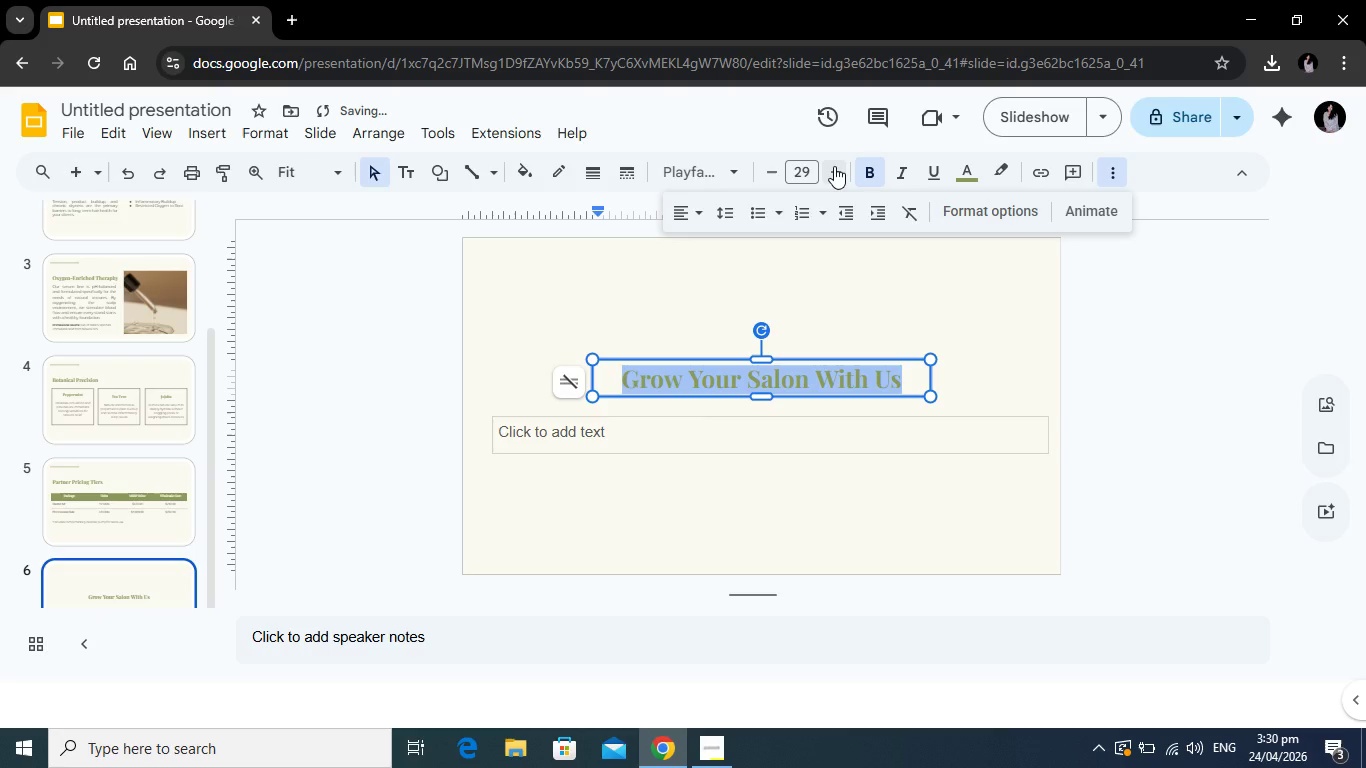 
left_click([834, 166])
 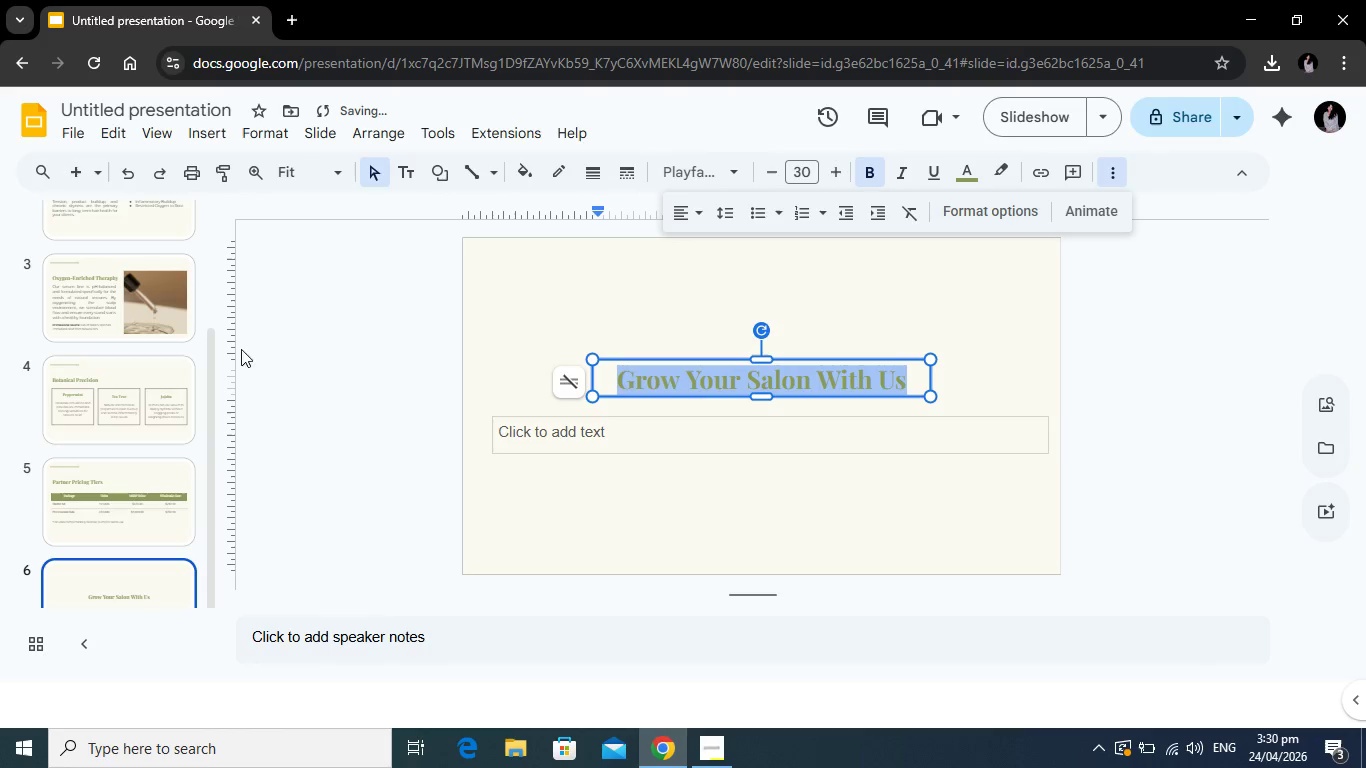 
scroll: coordinate [122, 382], scroll_direction: up, amount: 3.0
 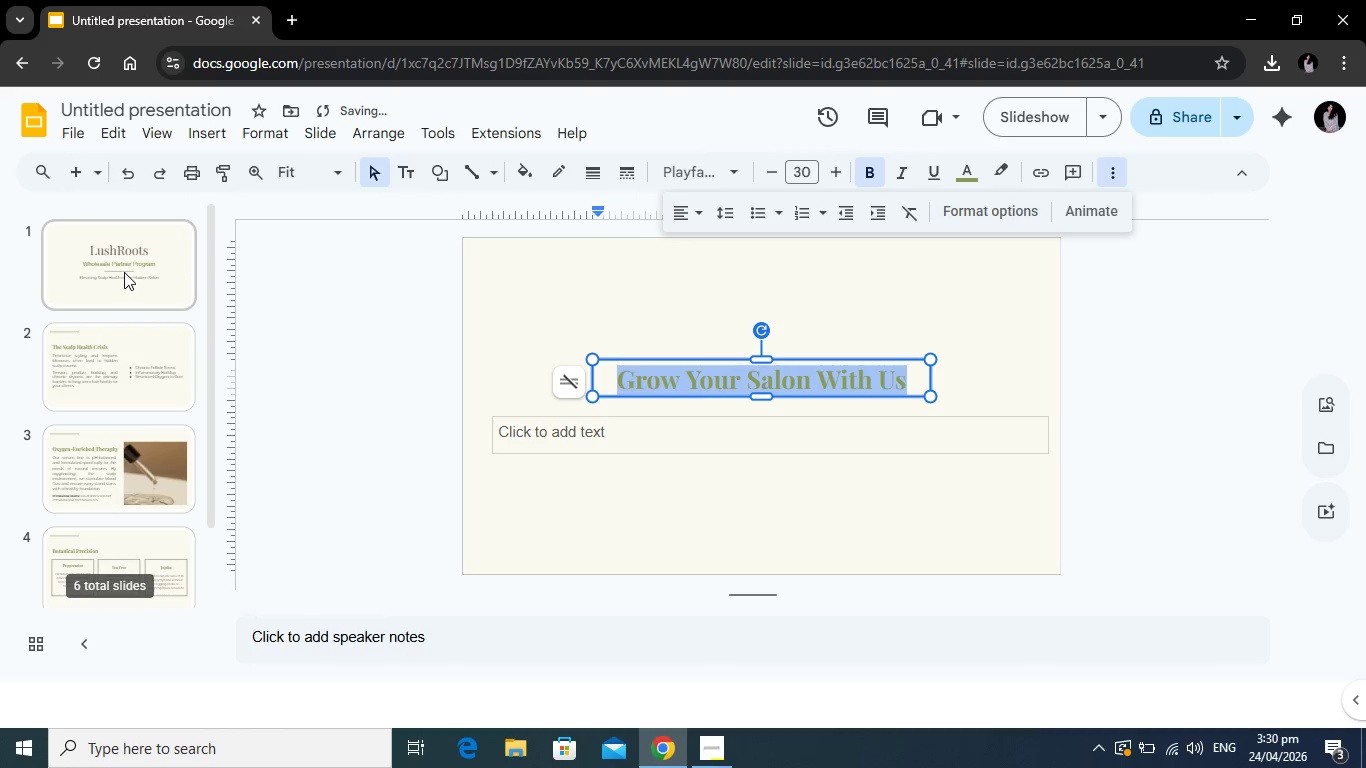 
left_click([124, 272])
 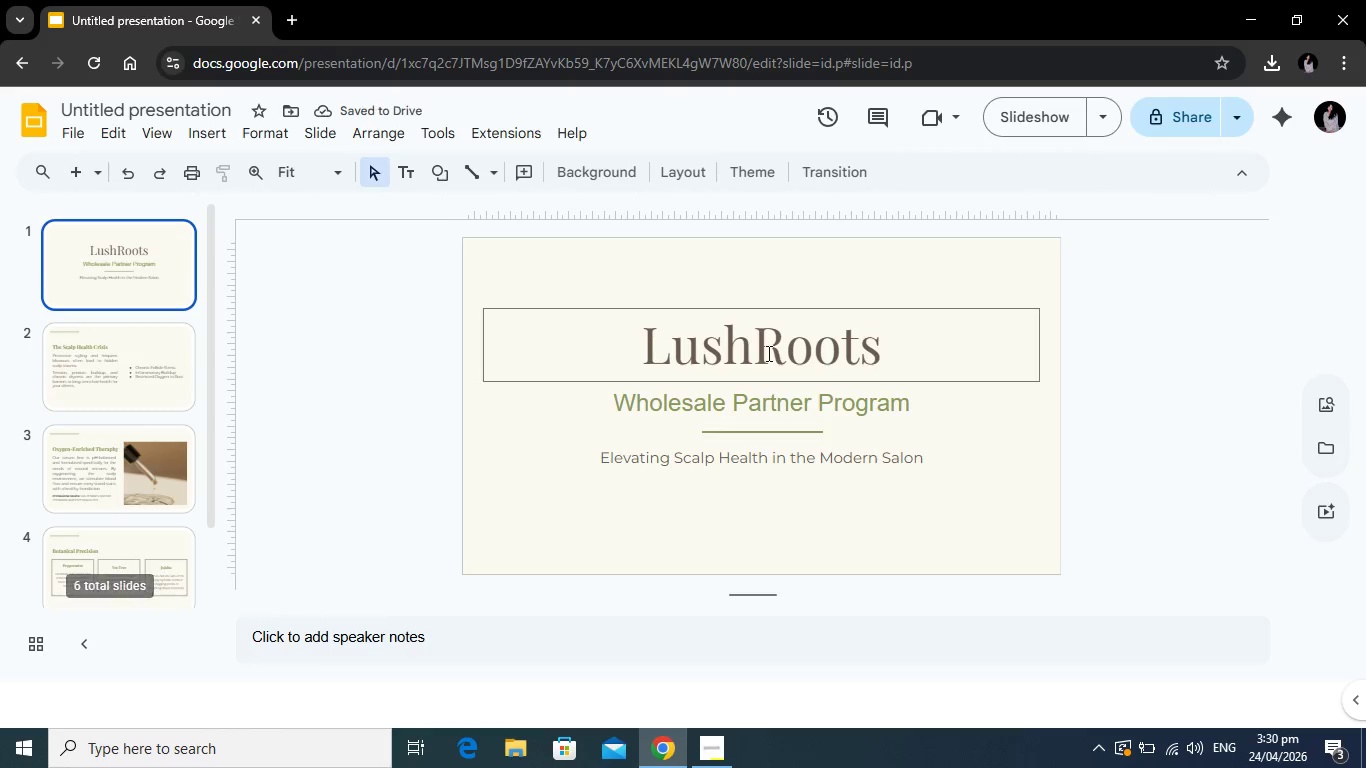 
left_click([767, 353])
 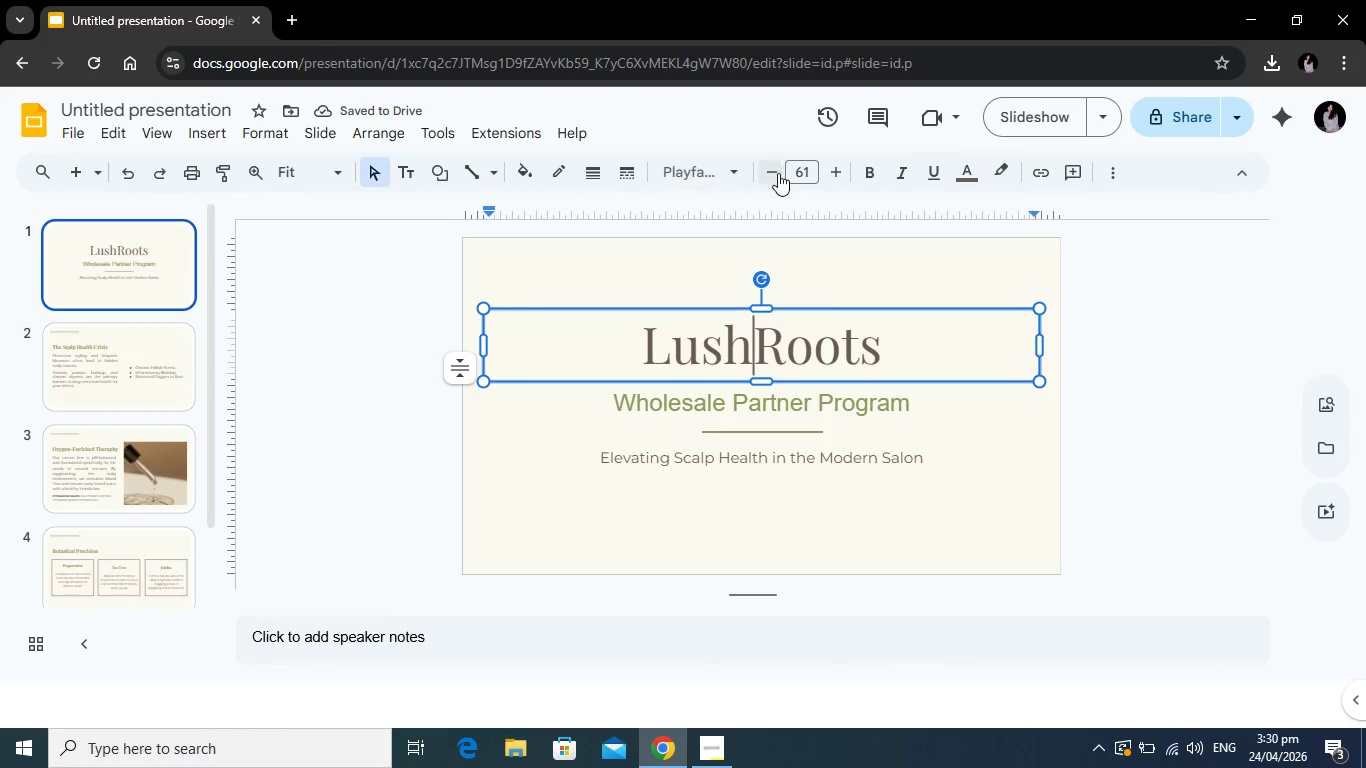 
left_click_drag(start_coordinate=[901, 344], to_coordinate=[613, 340])
 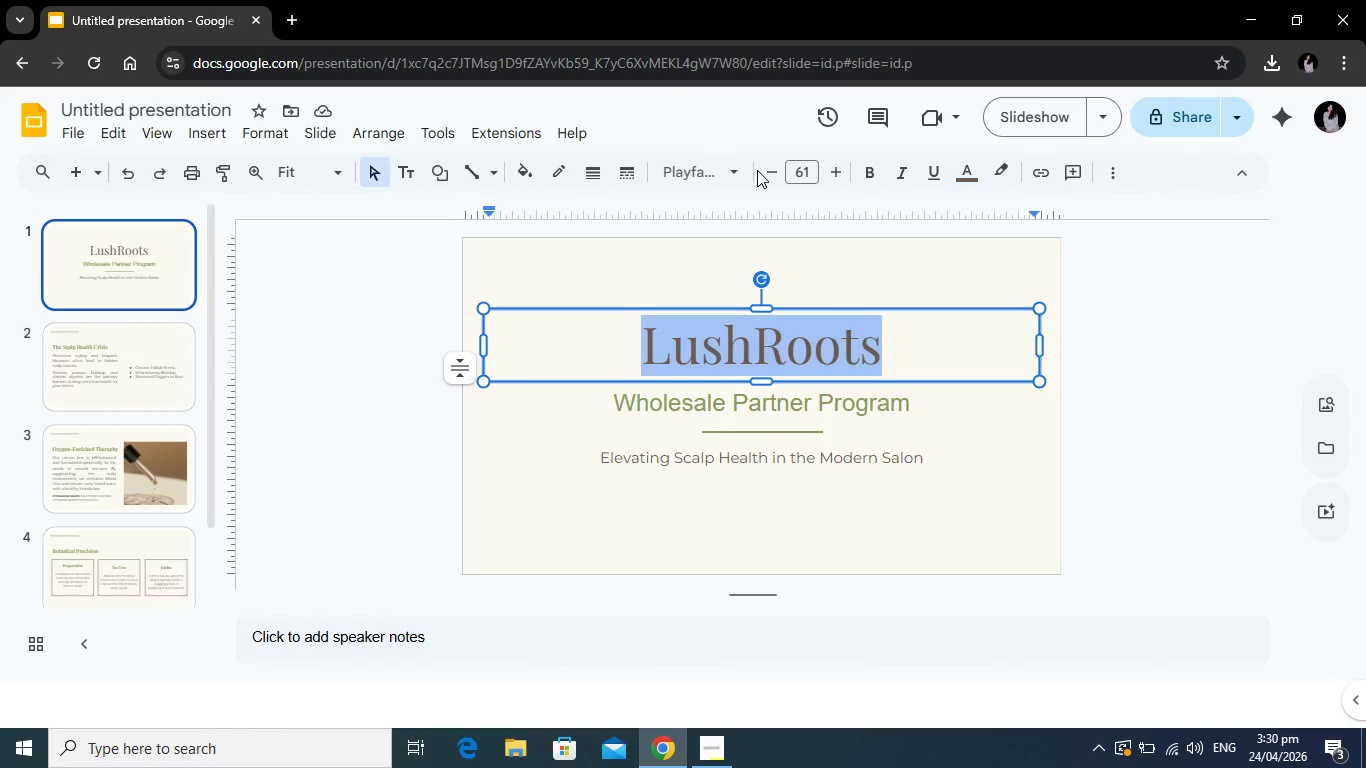 
left_click([757, 170])
 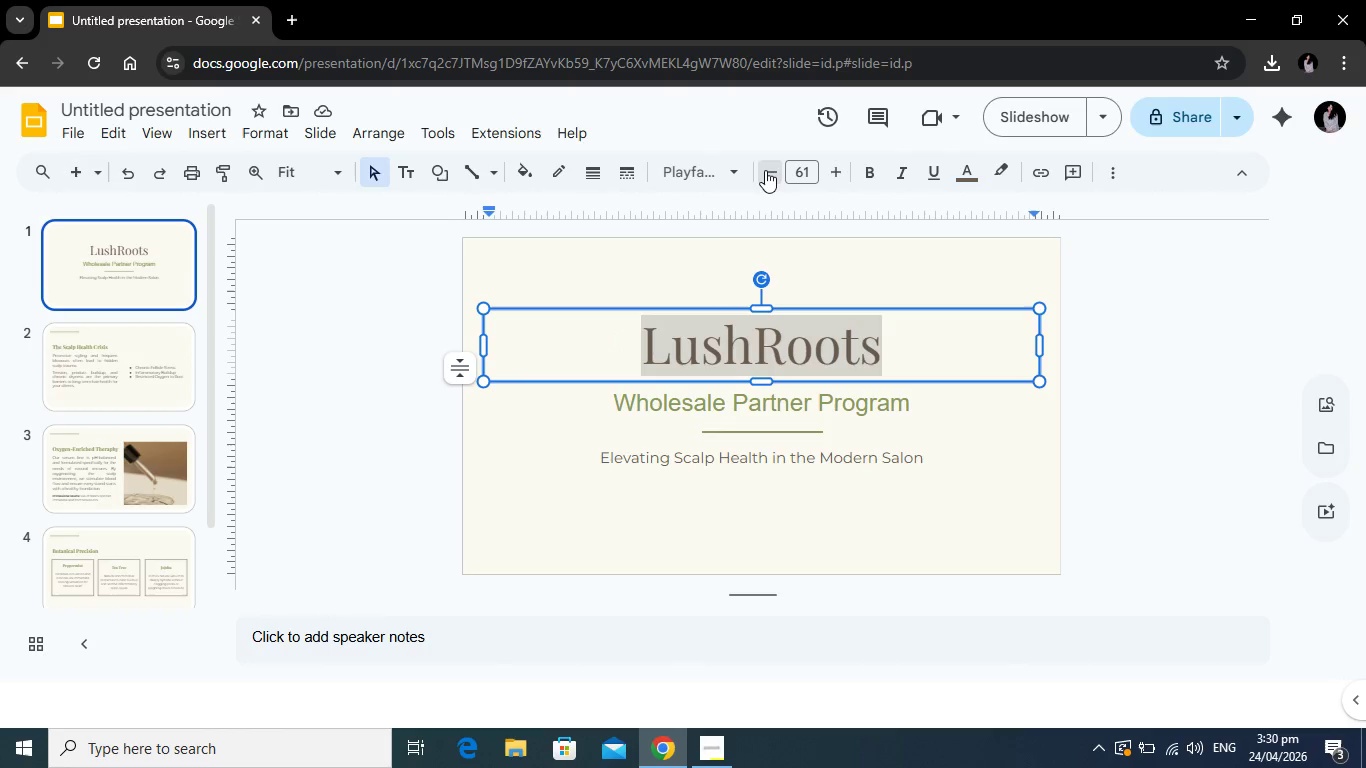 
left_click([765, 170])
 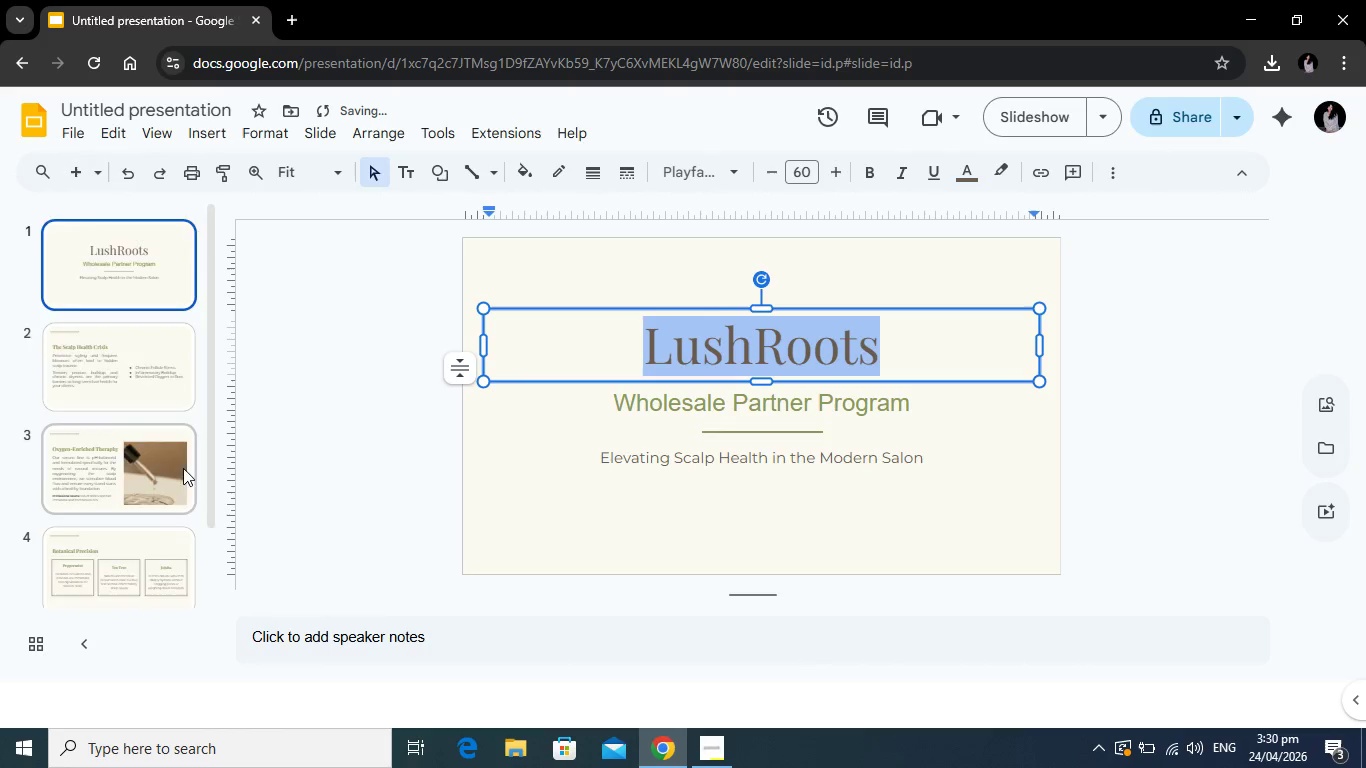 
scroll: coordinate [151, 540], scroll_direction: down, amount: 4.0
 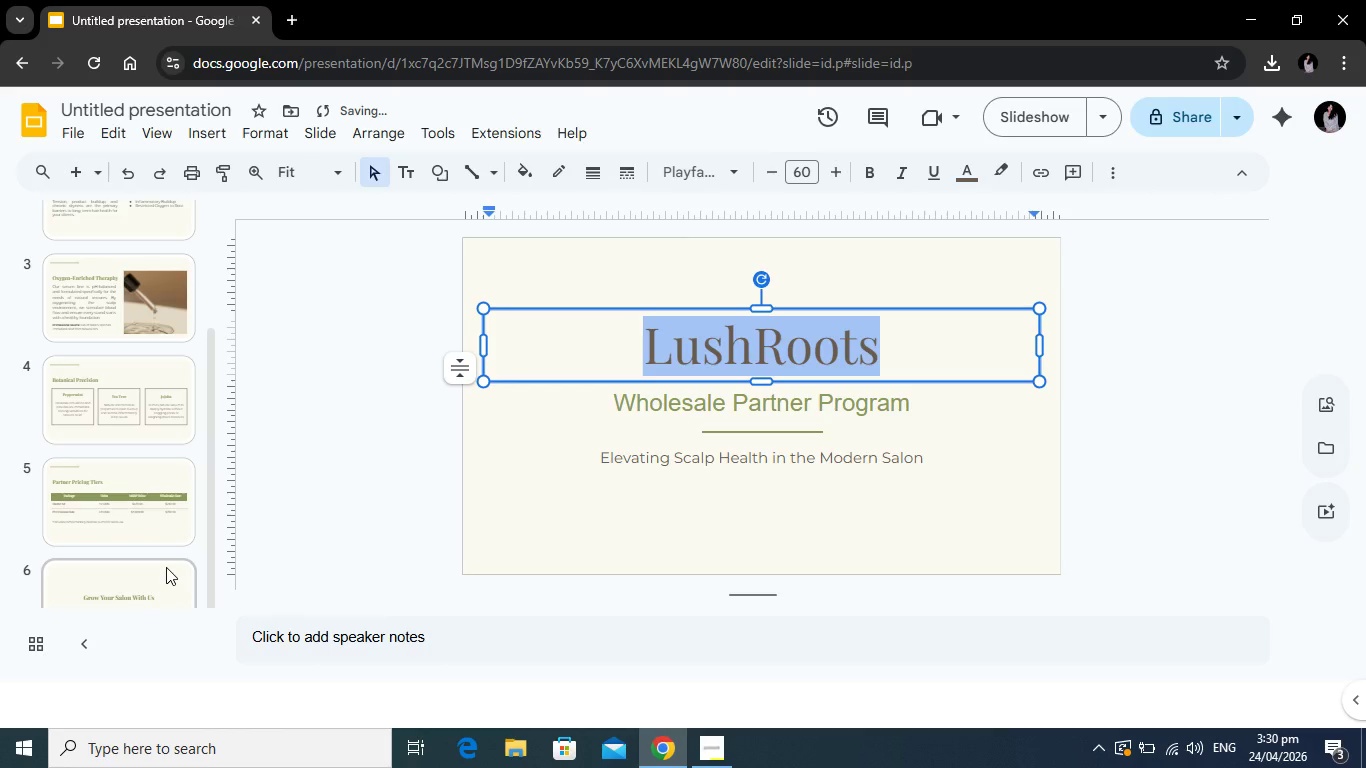 
left_click([166, 567])
 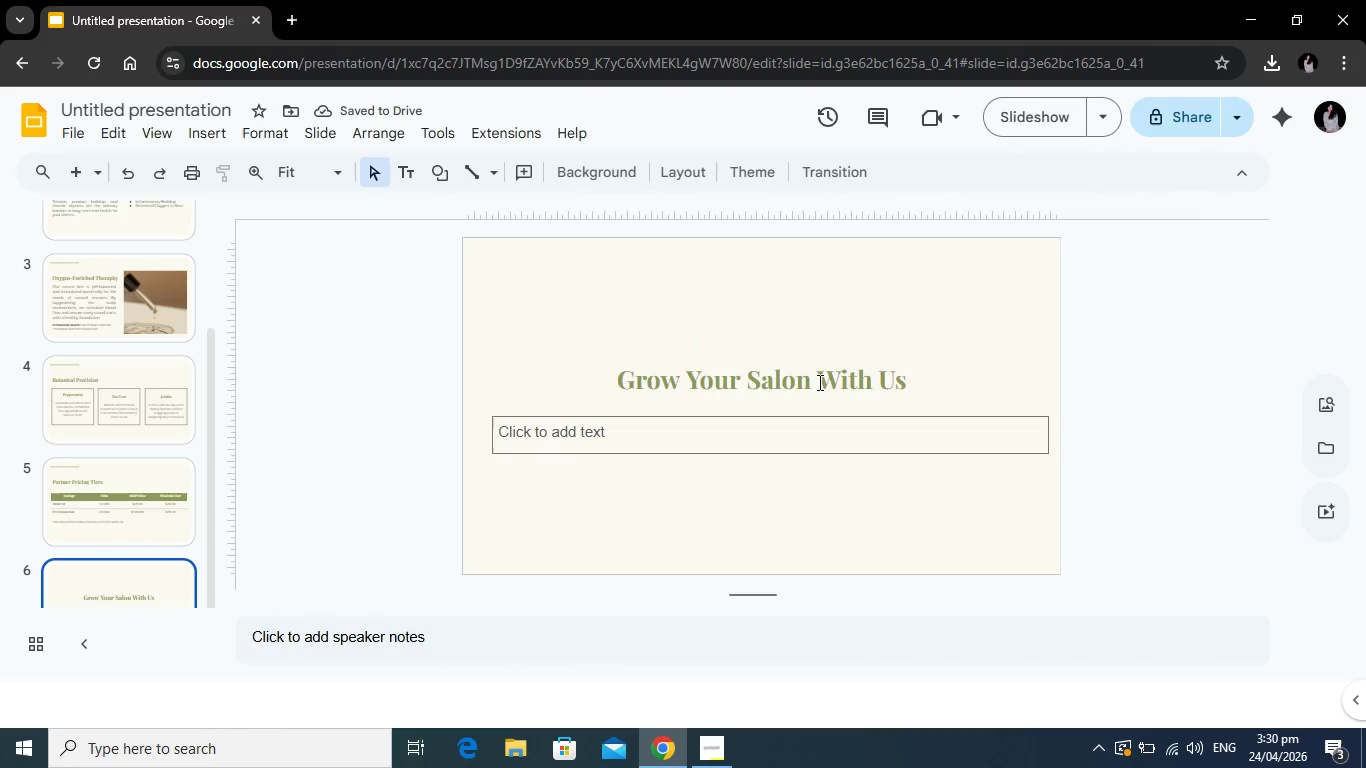 
left_click([827, 379])
 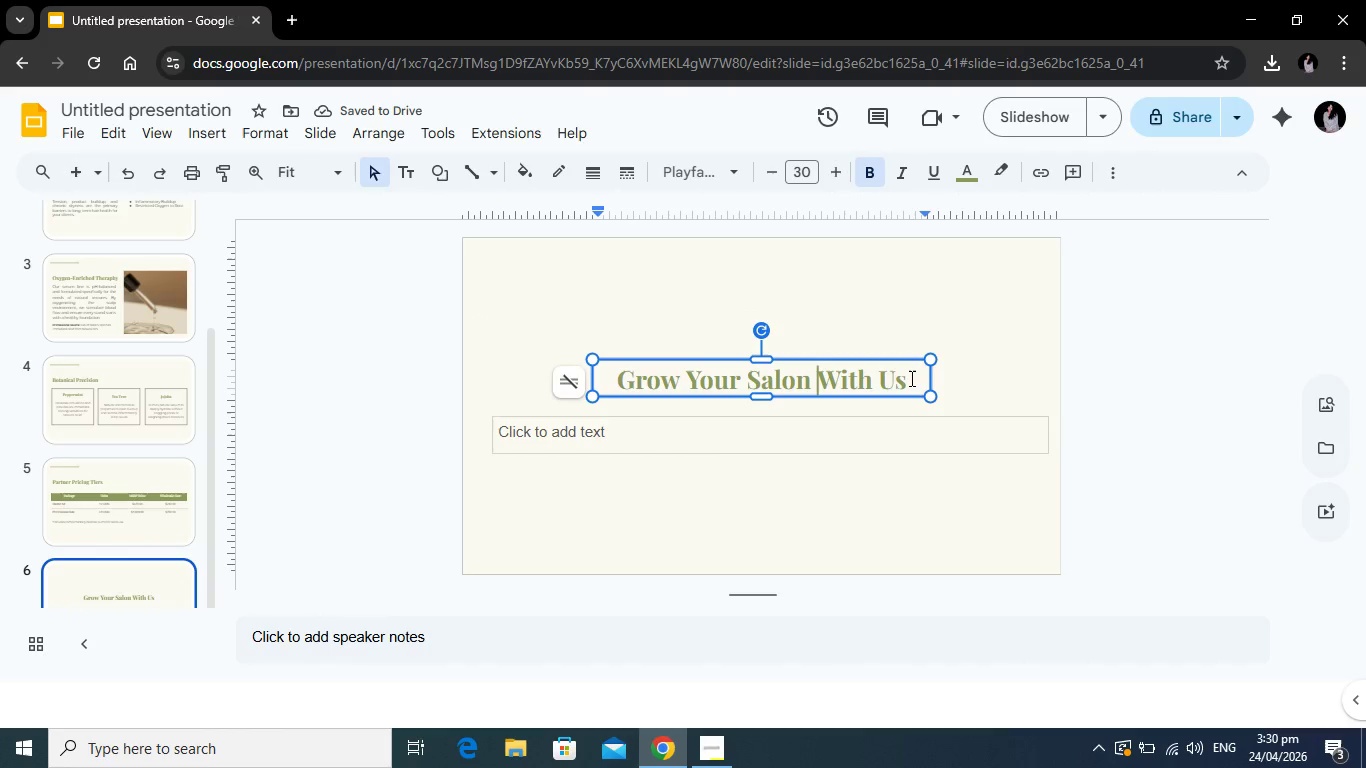 
left_click_drag(start_coordinate=[910, 378], to_coordinate=[622, 385])
 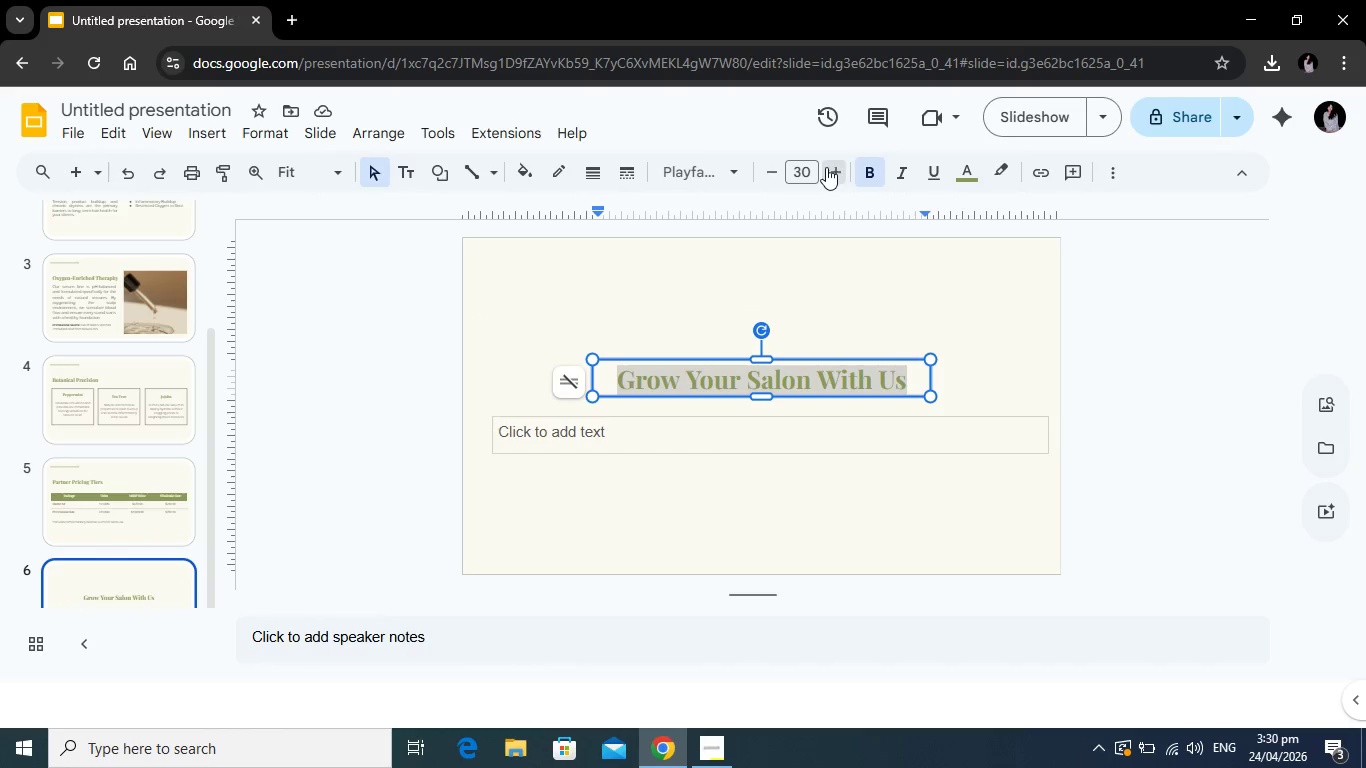 
double_click([827, 167])
 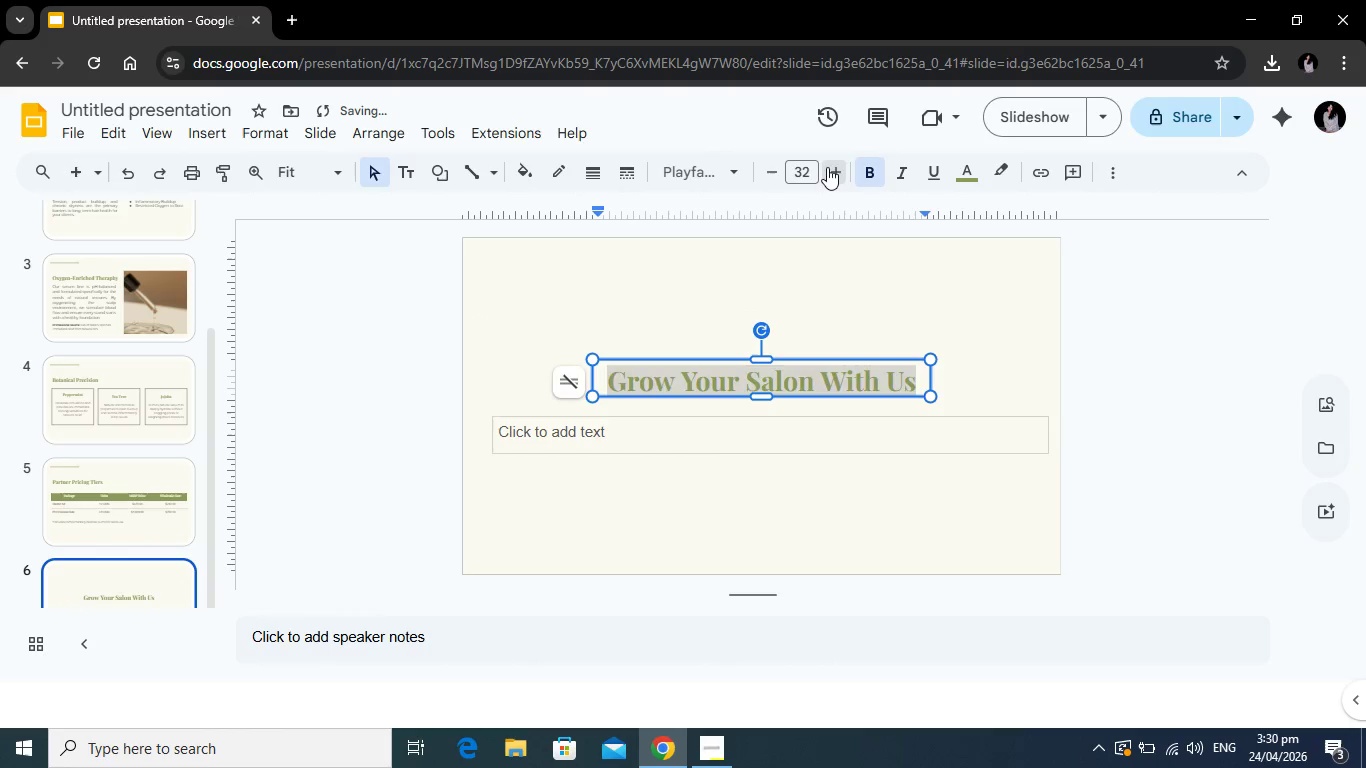 
triple_click([827, 167])
 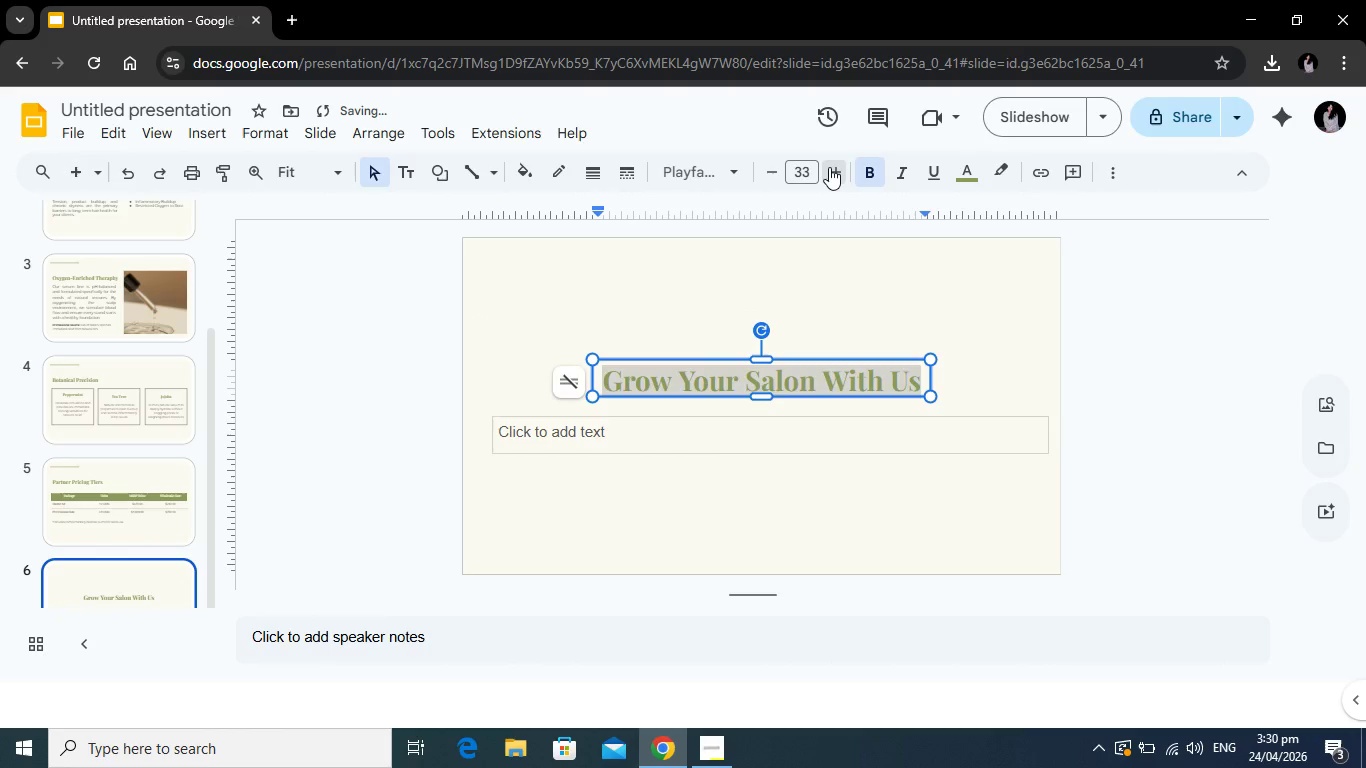 
triple_click([829, 167])
 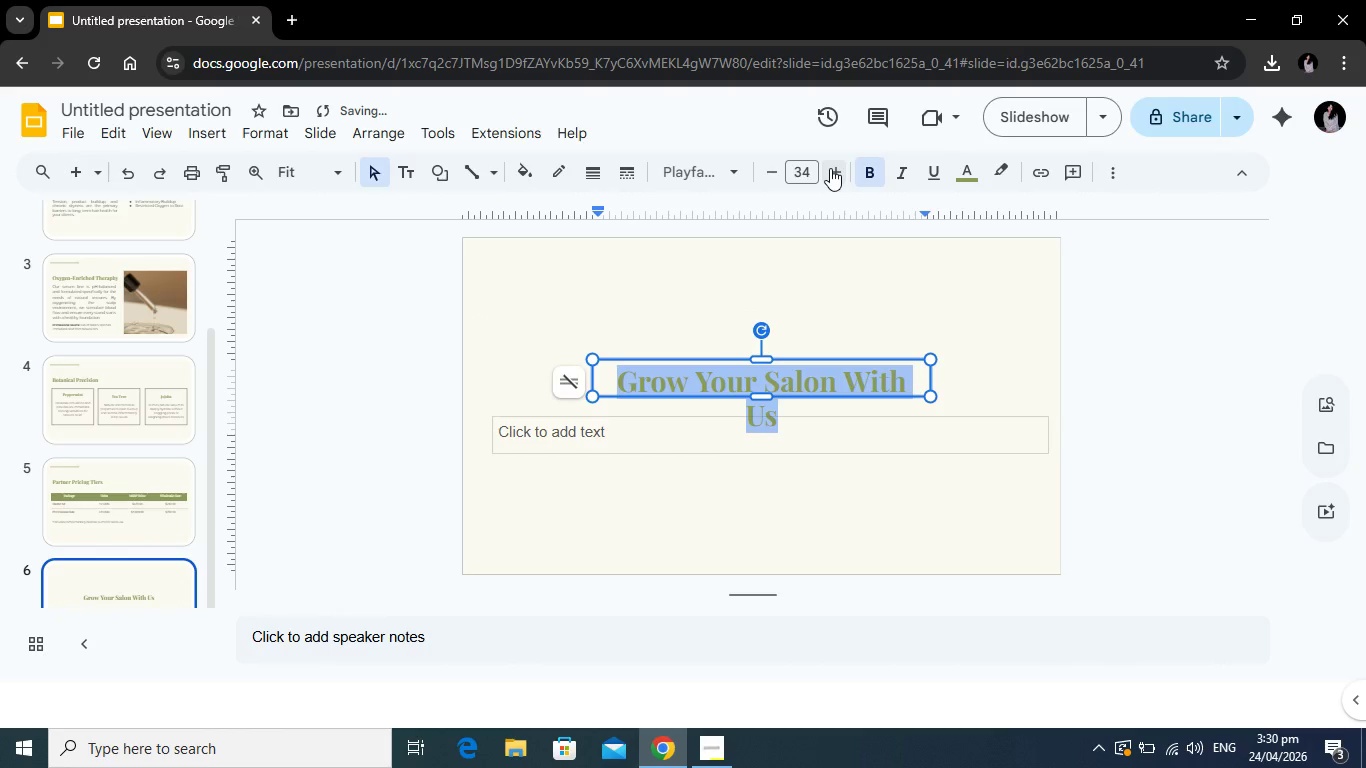 
triple_click([830, 168])
 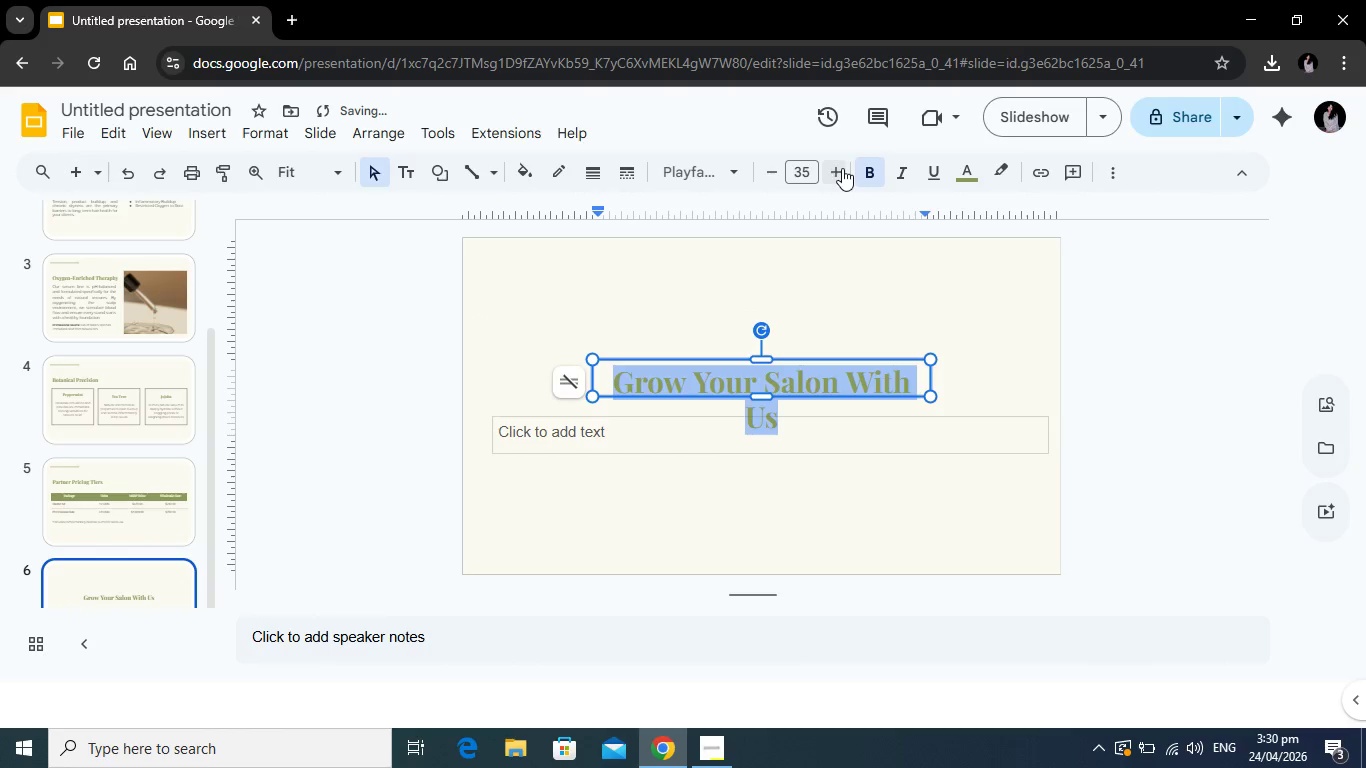 
triple_click([842, 168])
 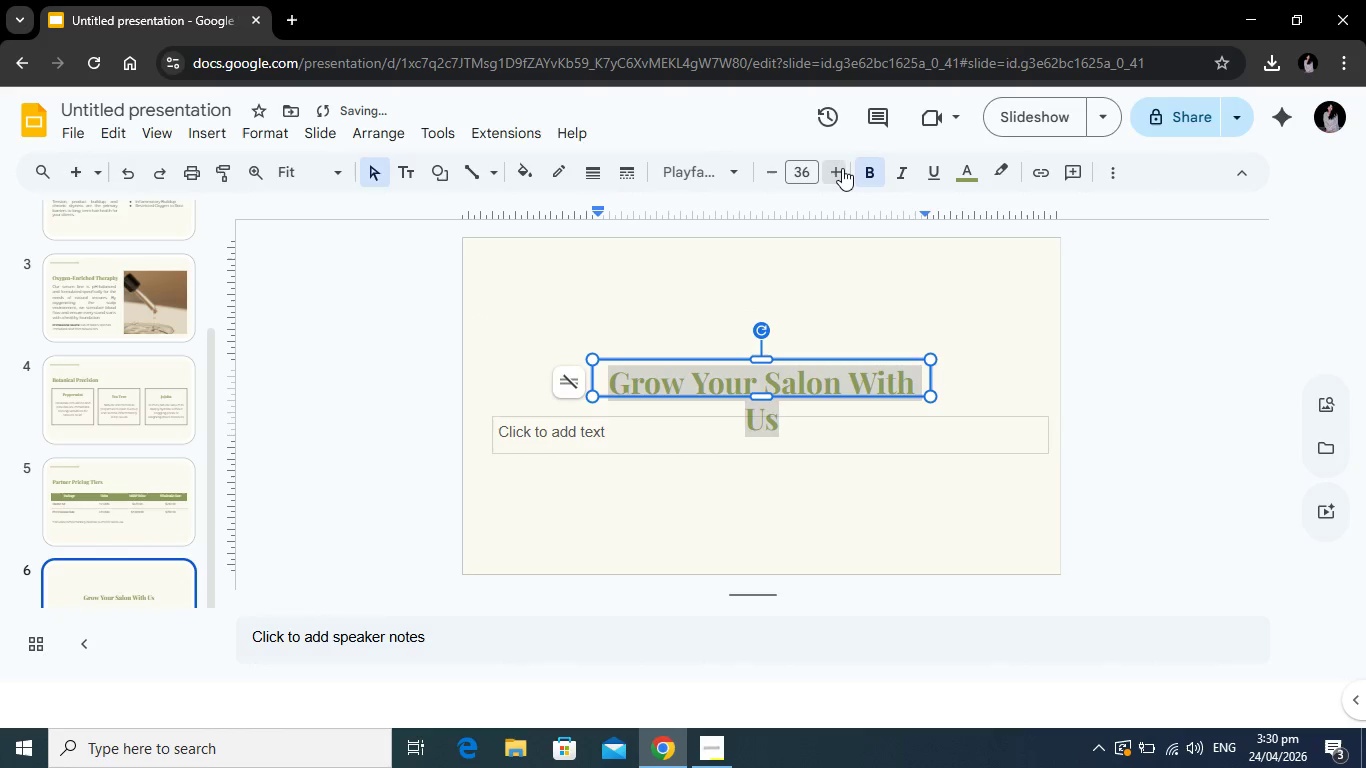 
triple_click([842, 168])
 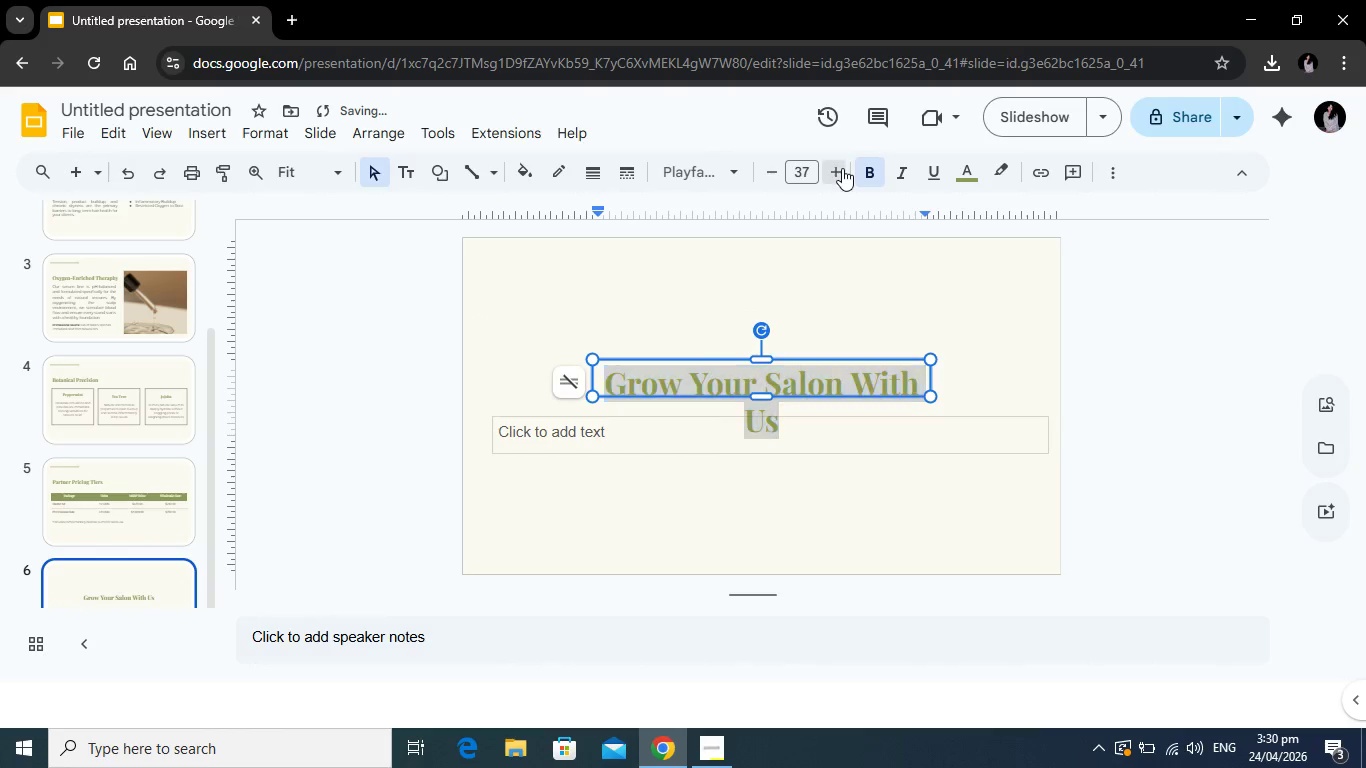 
triple_click([842, 168])
 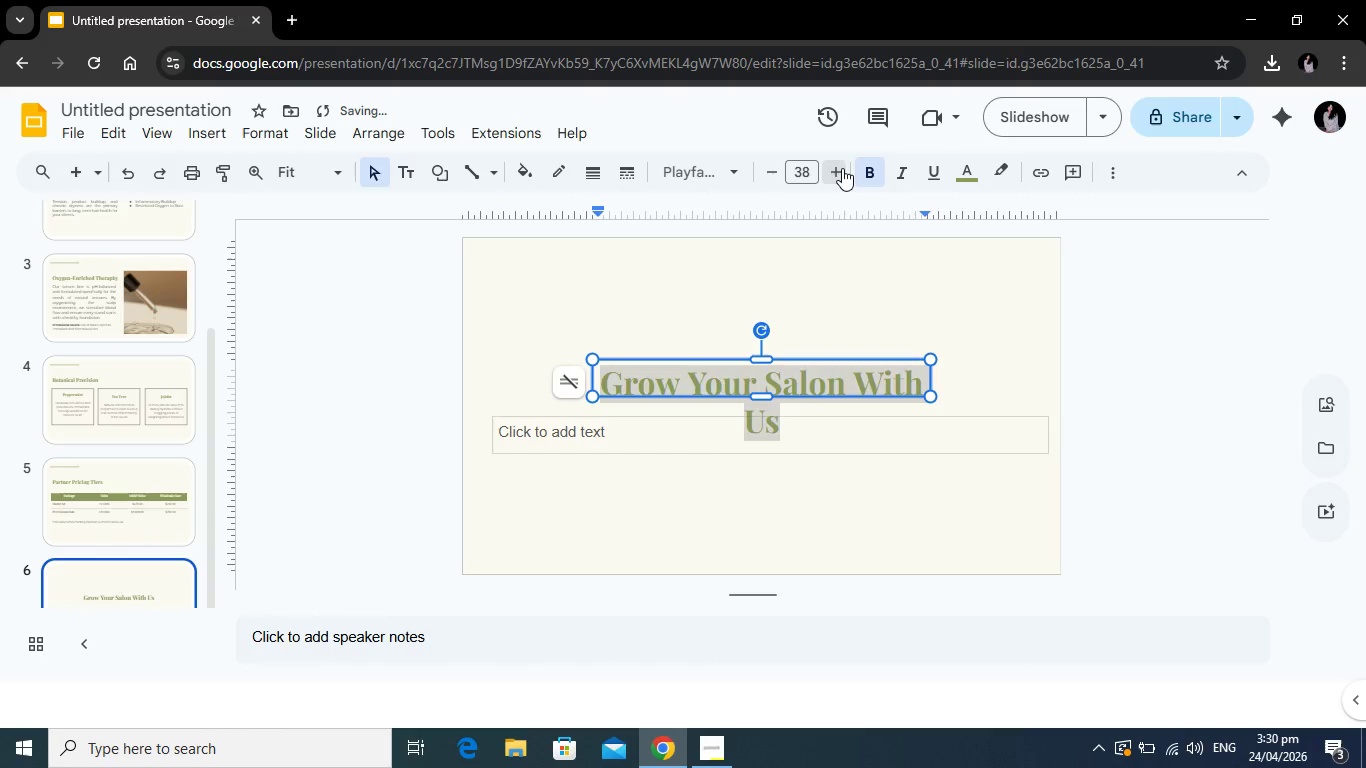 
triple_click([842, 168])
 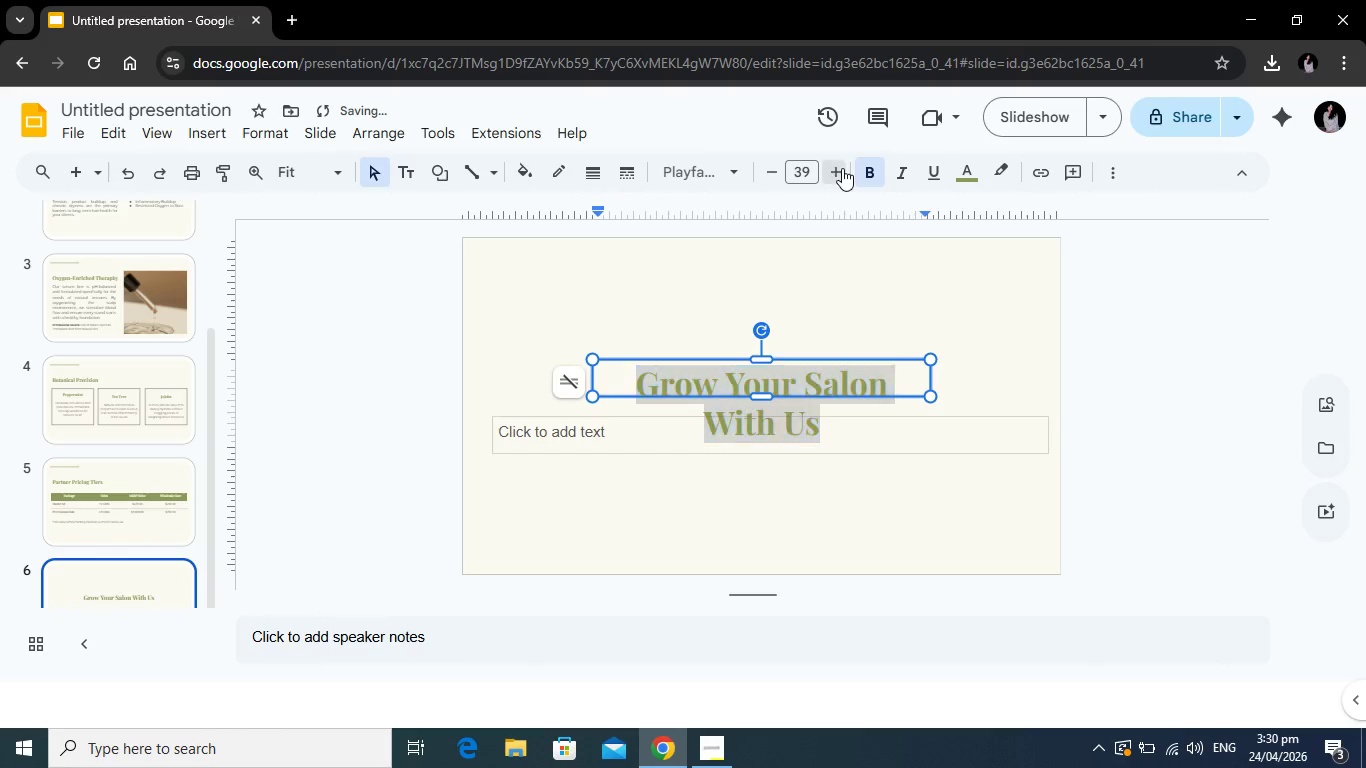 
triple_click([842, 168])
 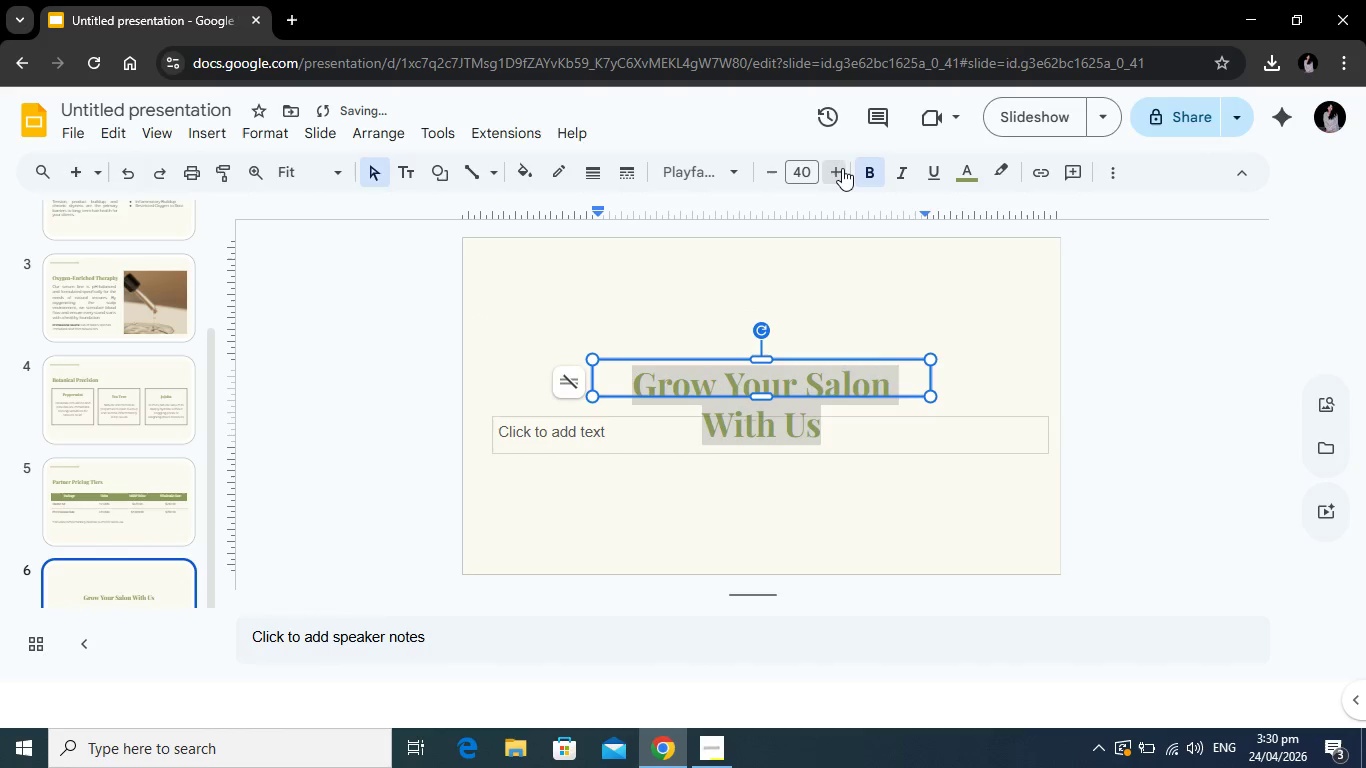 
left_click([842, 168])
 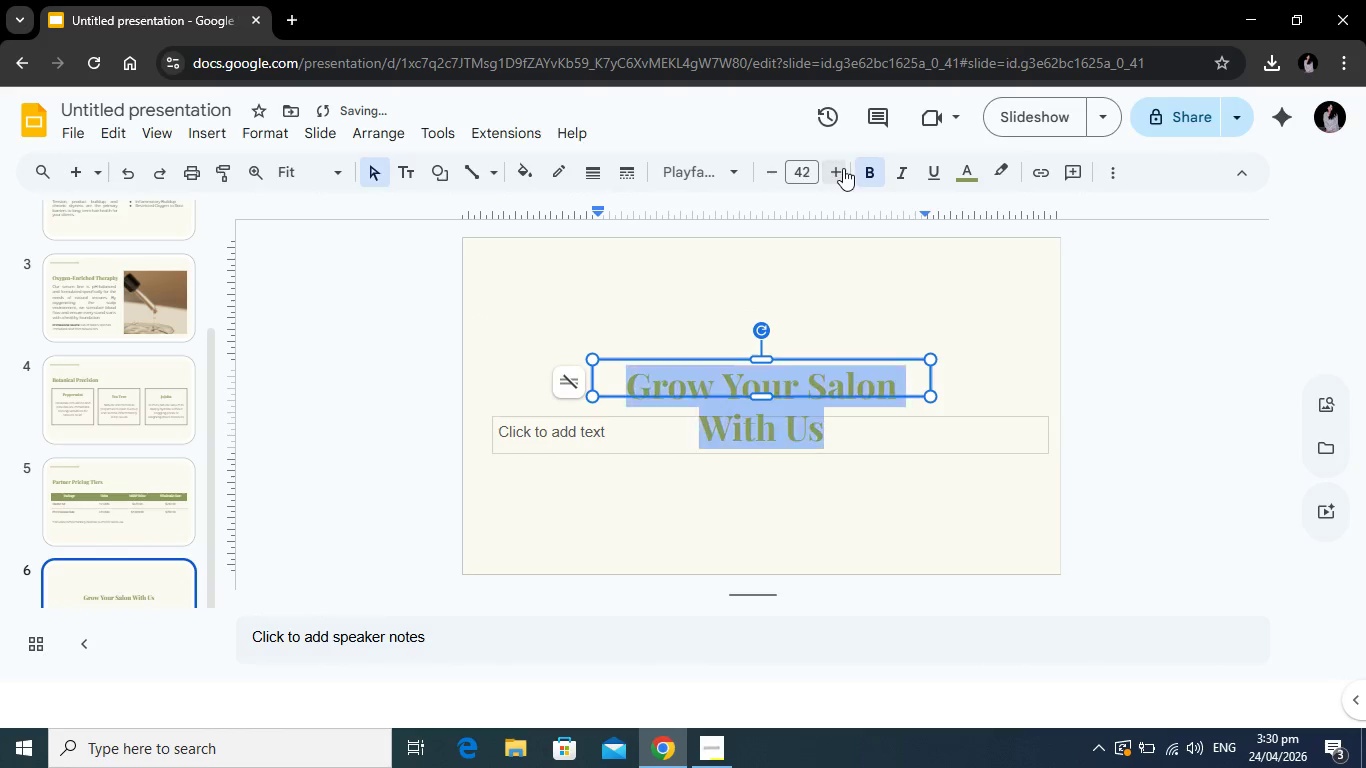 
double_click([843, 168])
 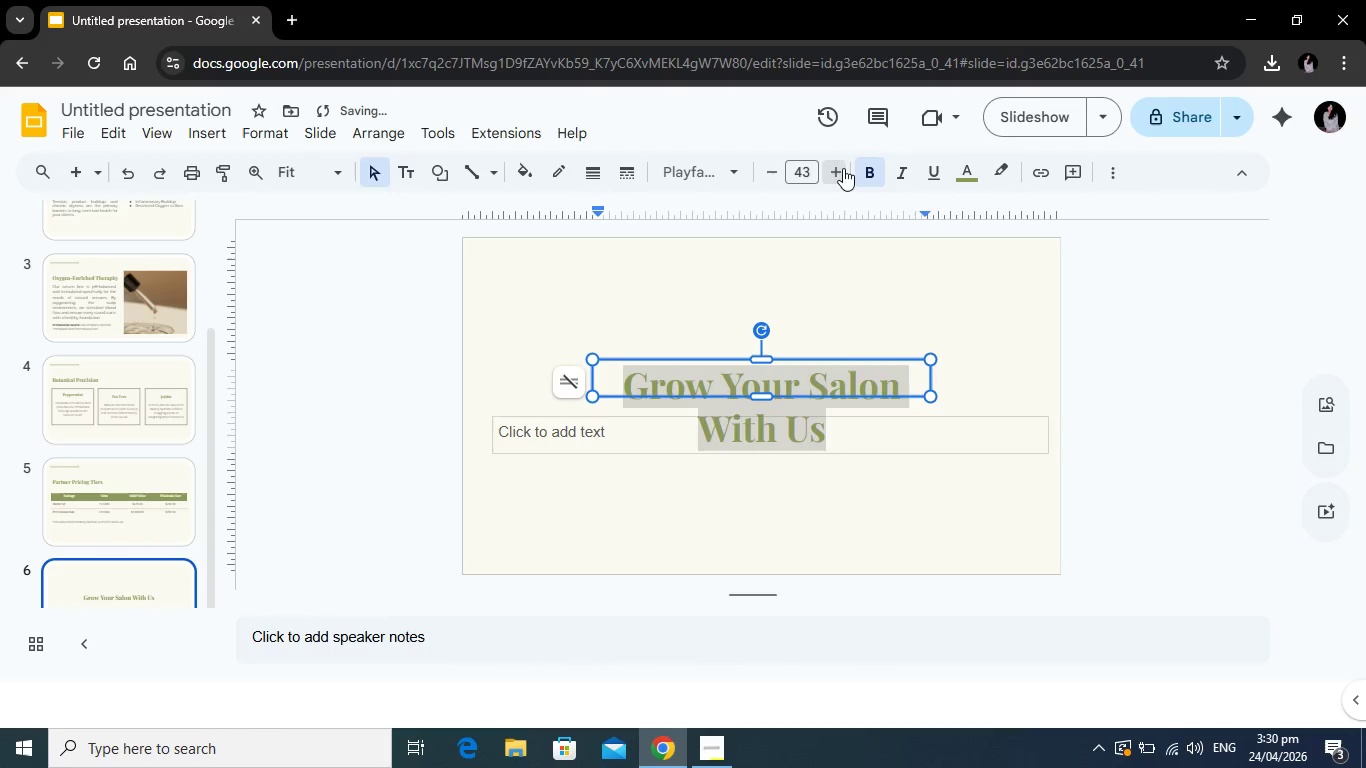 
triple_click([843, 168])
 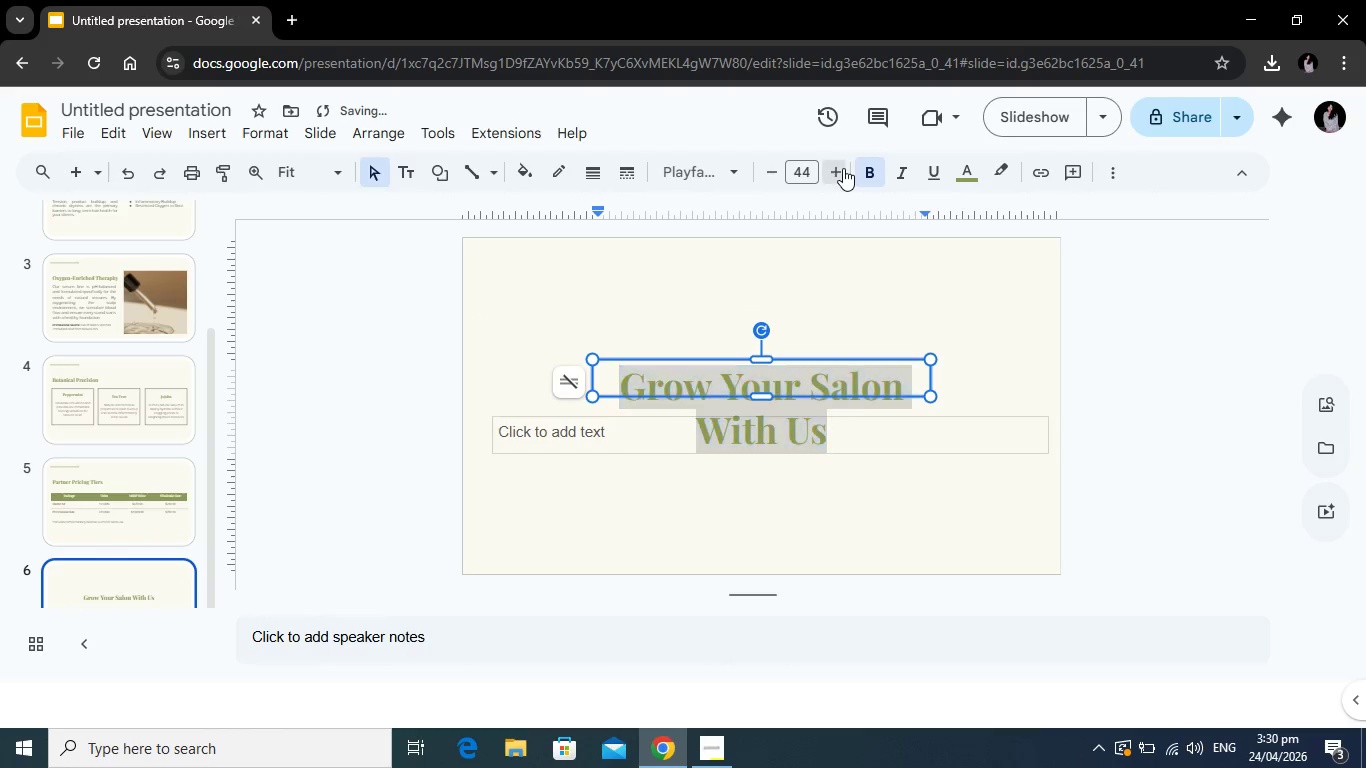 
triple_click([843, 168])
 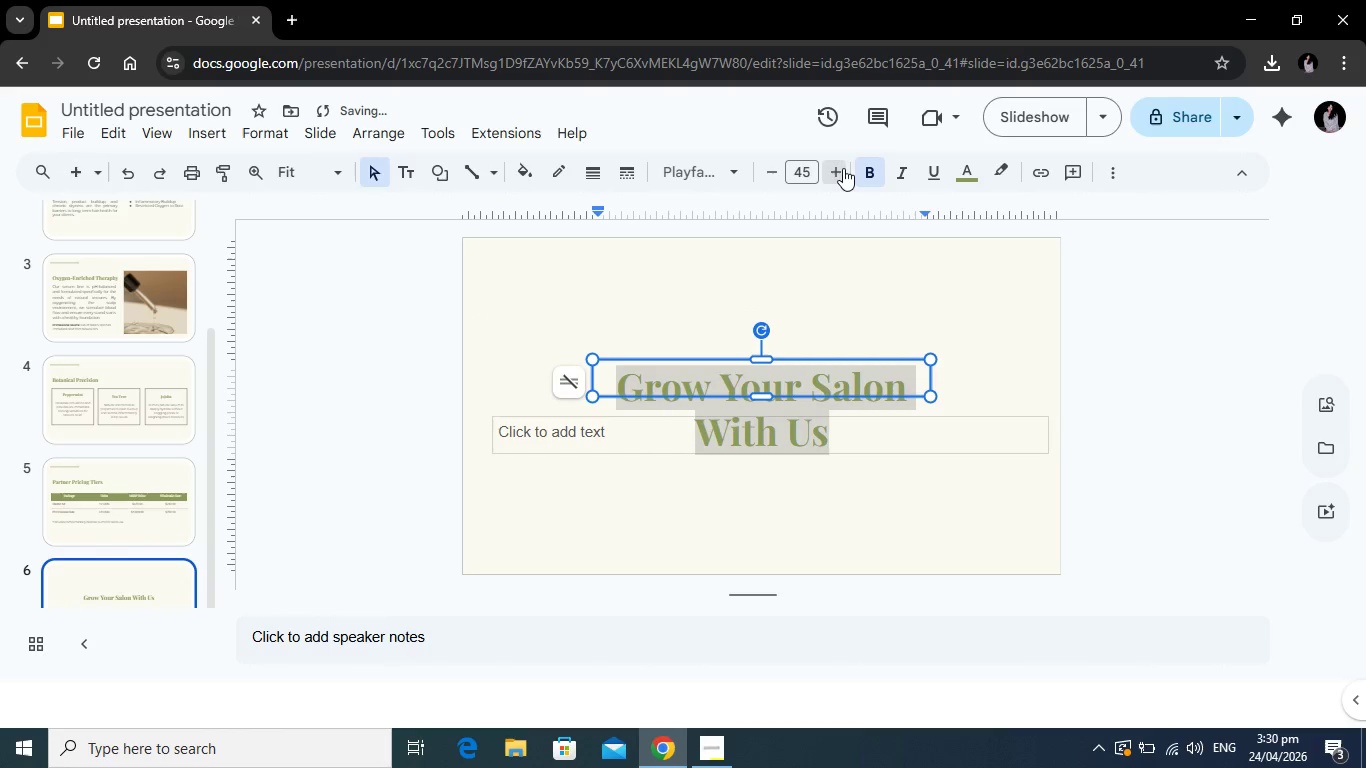 
triple_click([843, 168])
 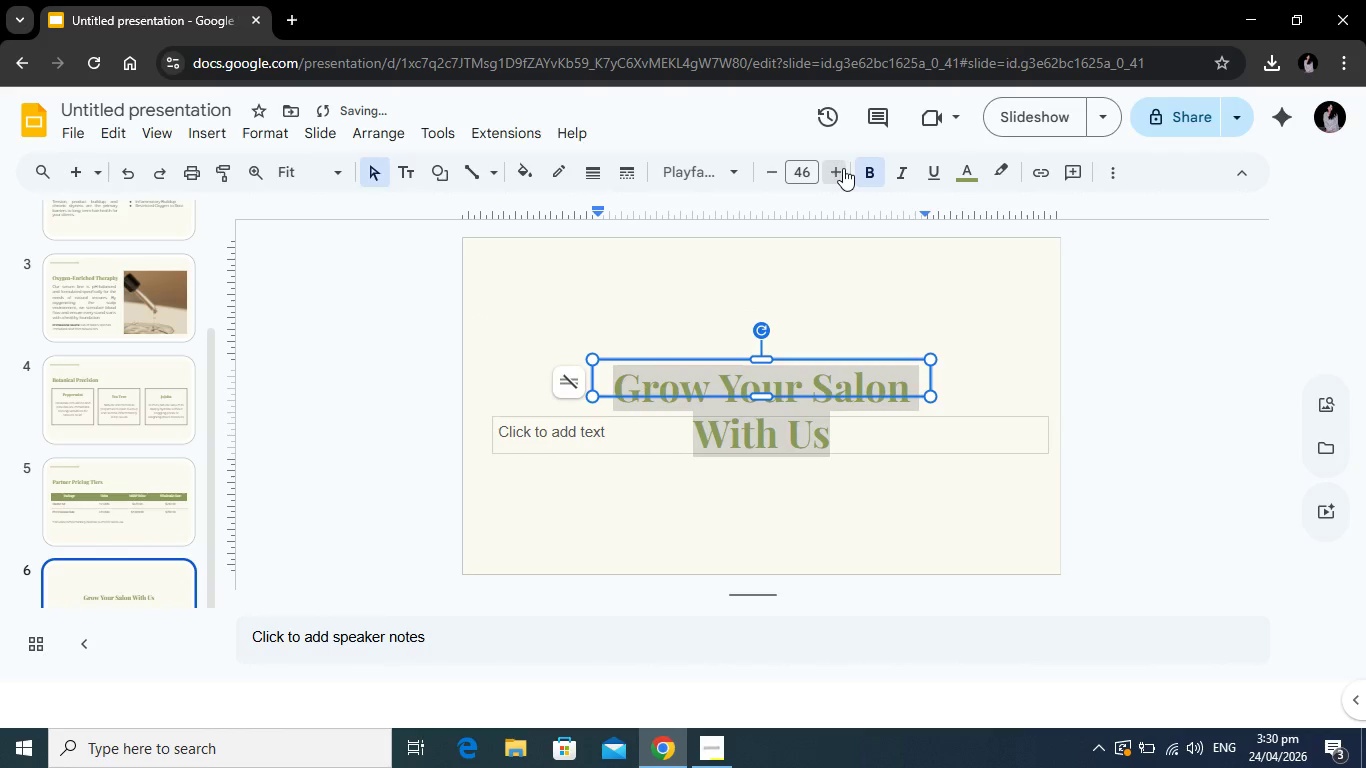 
triple_click([843, 168])
 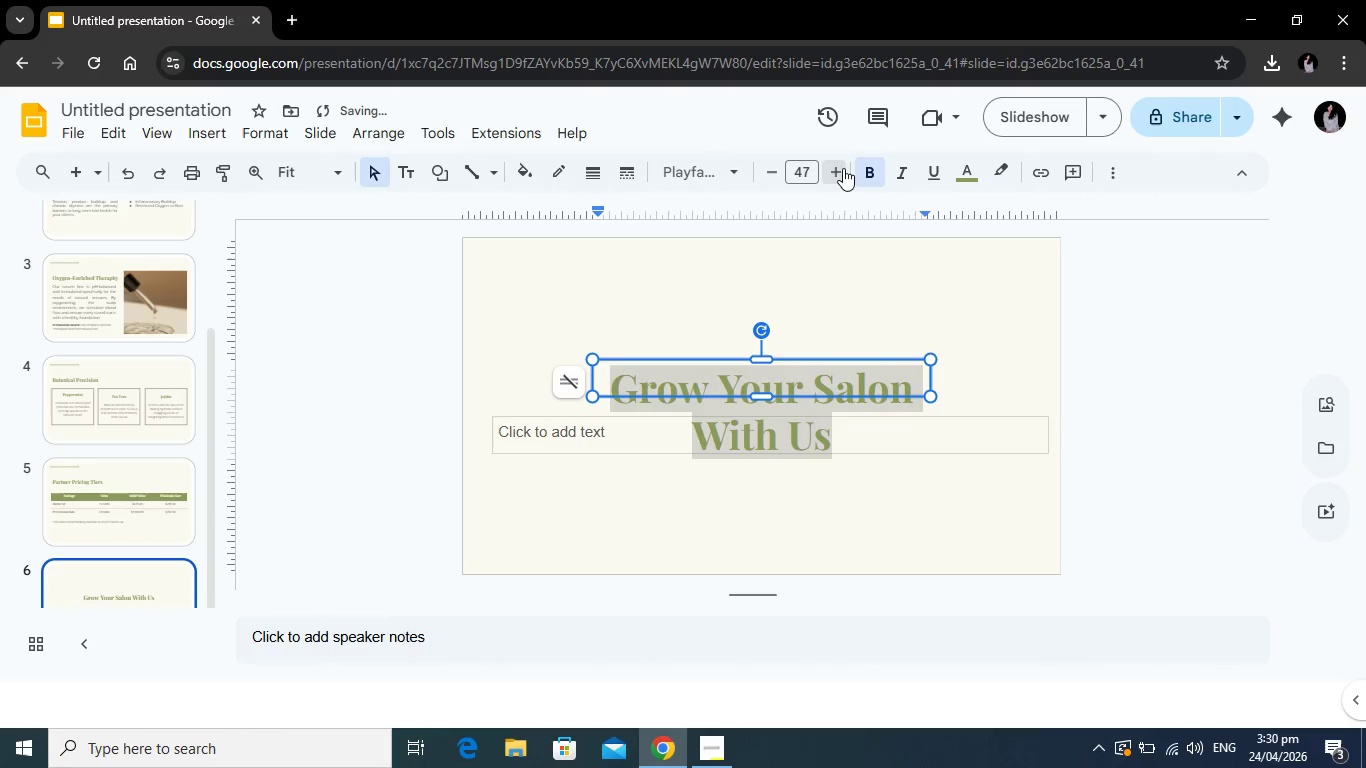 
triple_click([843, 168])
 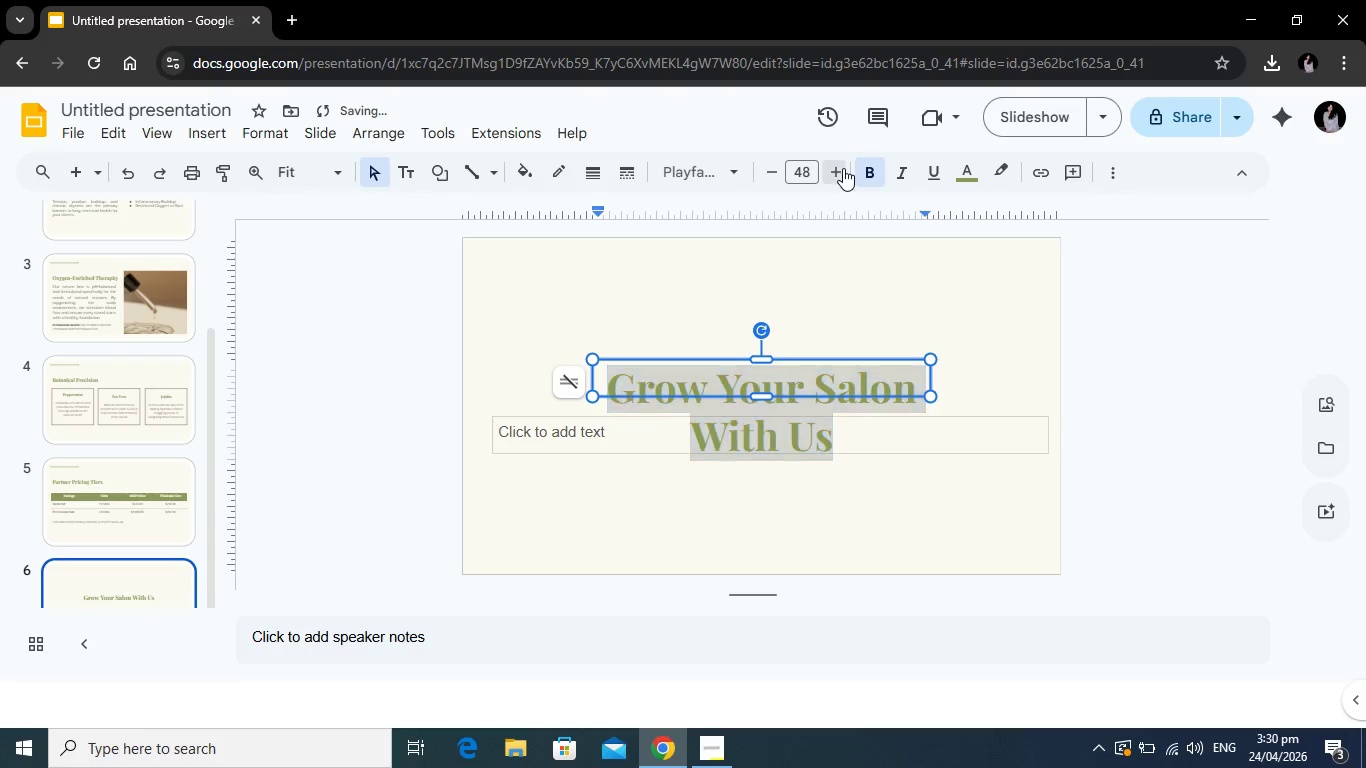 
triple_click([843, 168])
 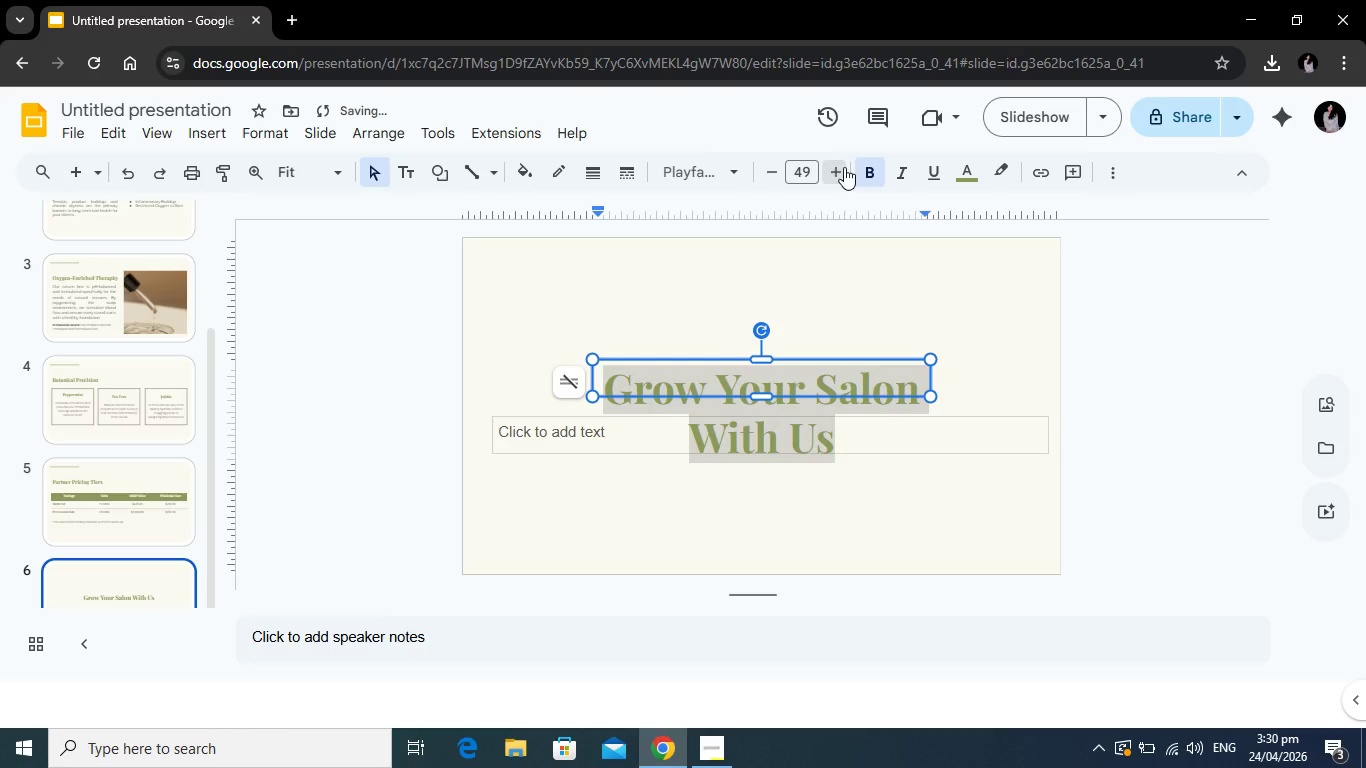 
triple_click([844, 167])
 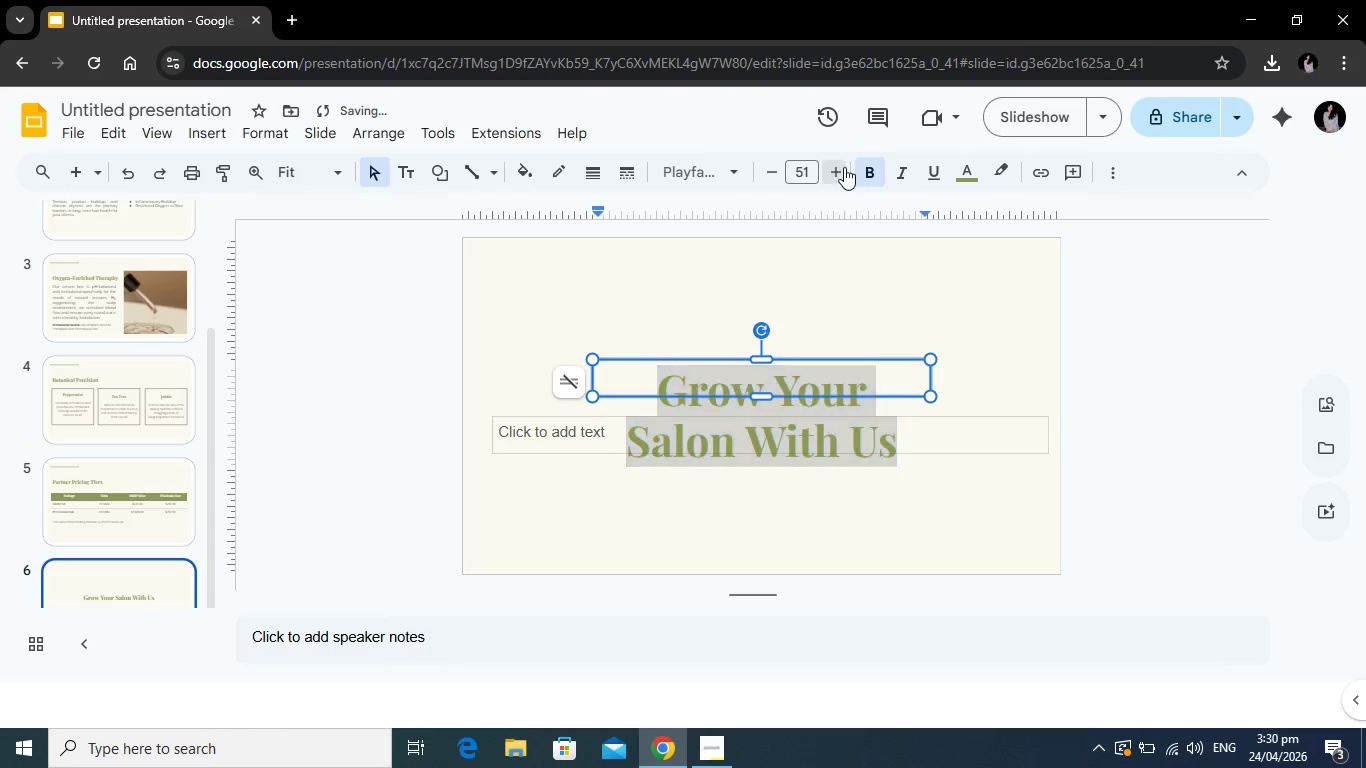 
triple_click([844, 167])
 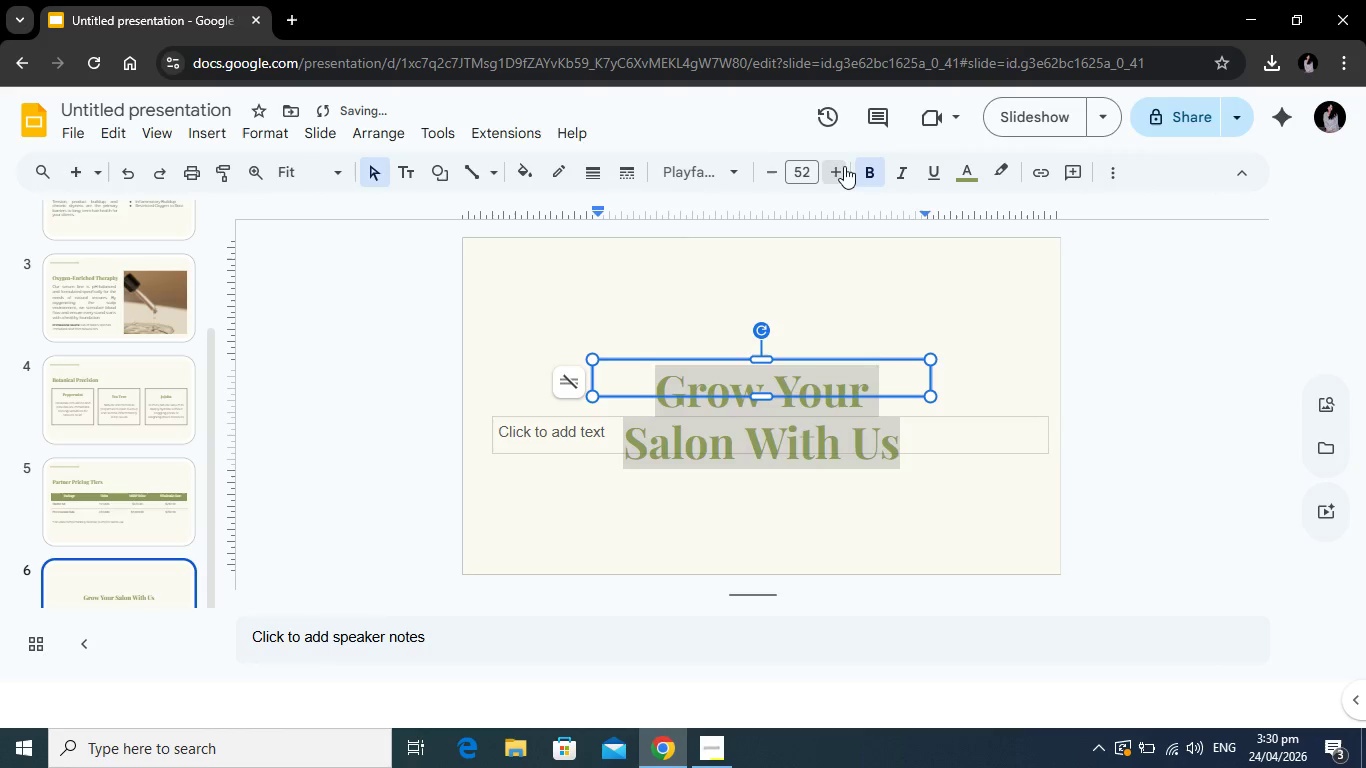 
triple_click([844, 166])
 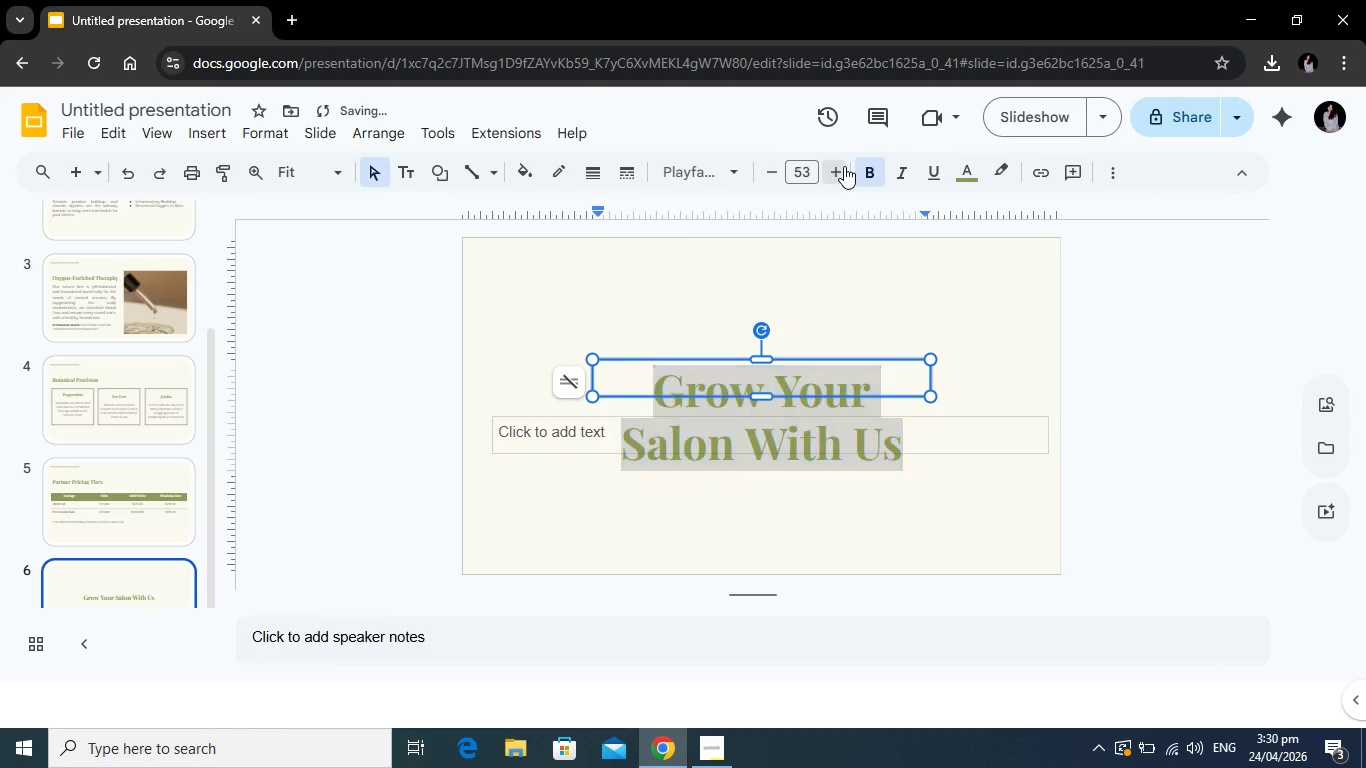 
triple_click([844, 166])
 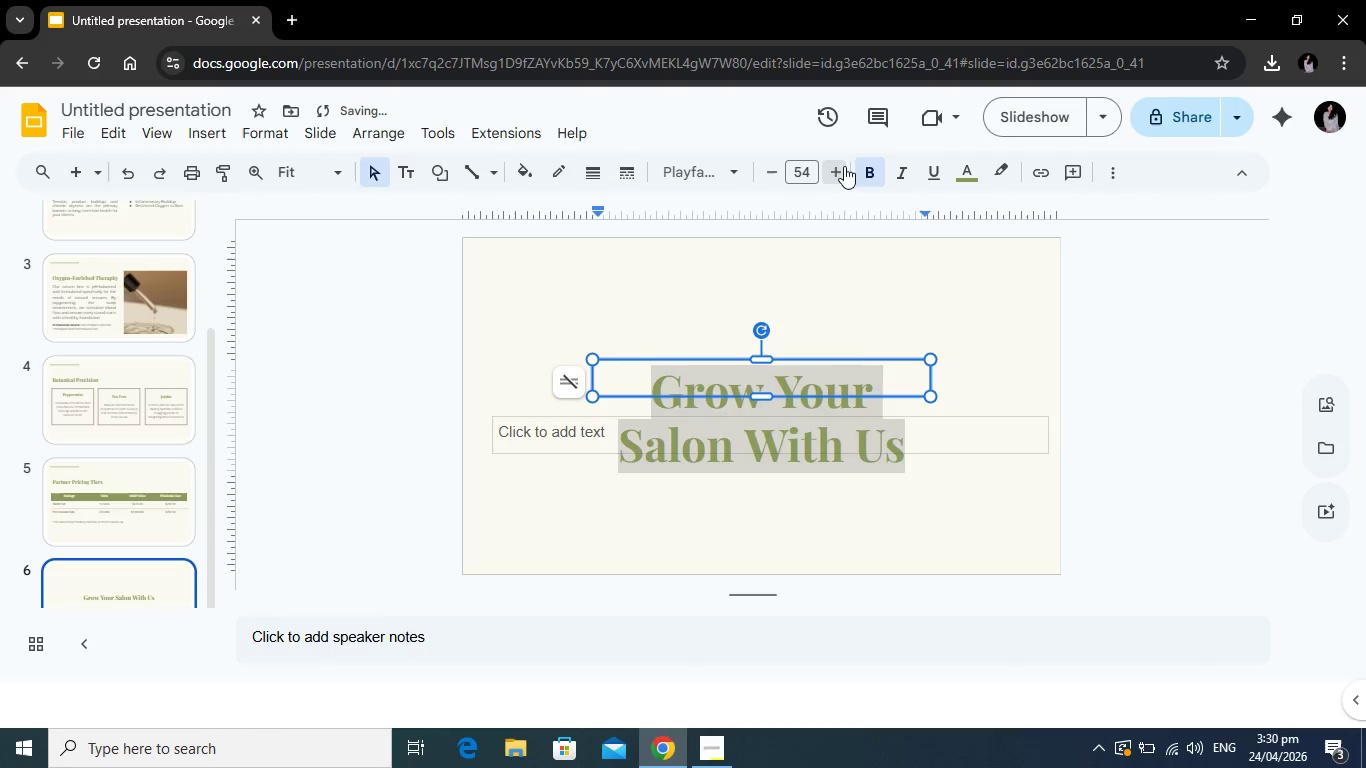 
triple_click([844, 166])
 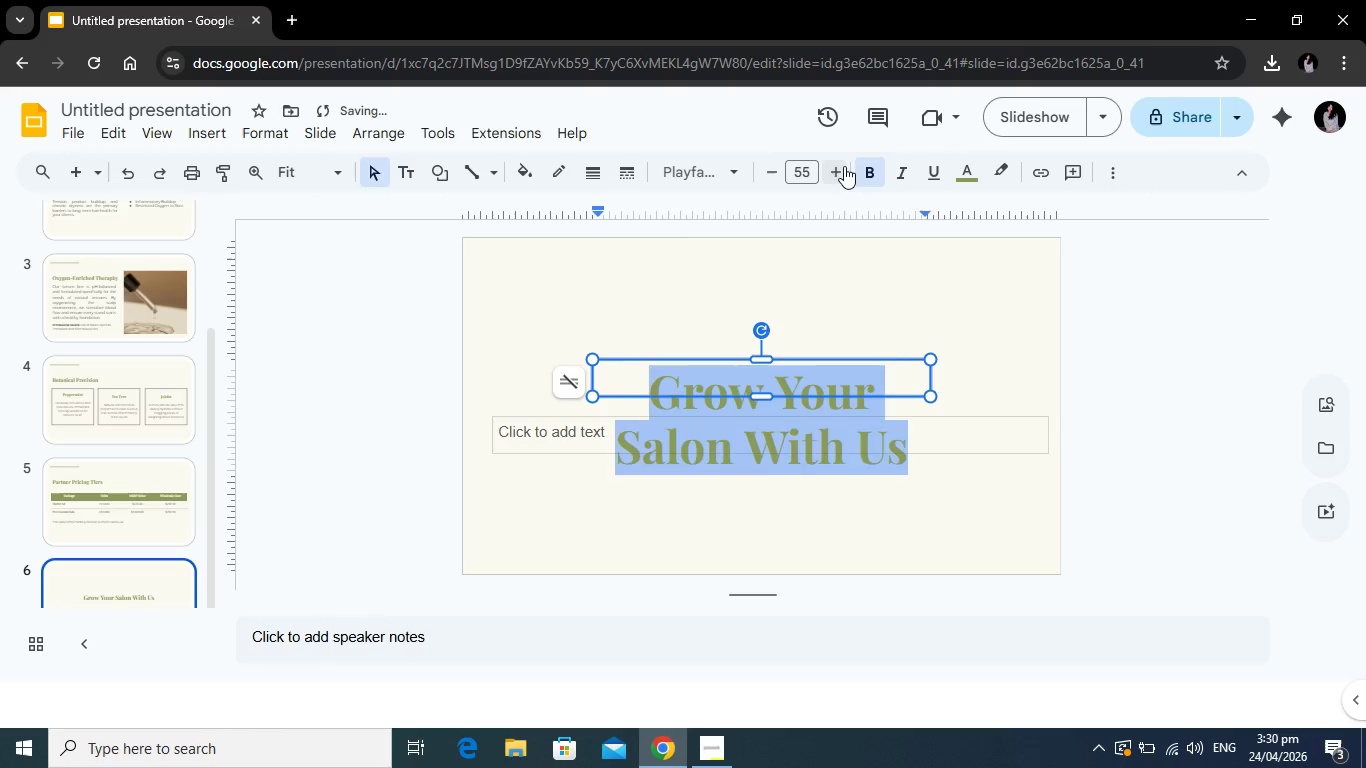 
triple_click([844, 166])
 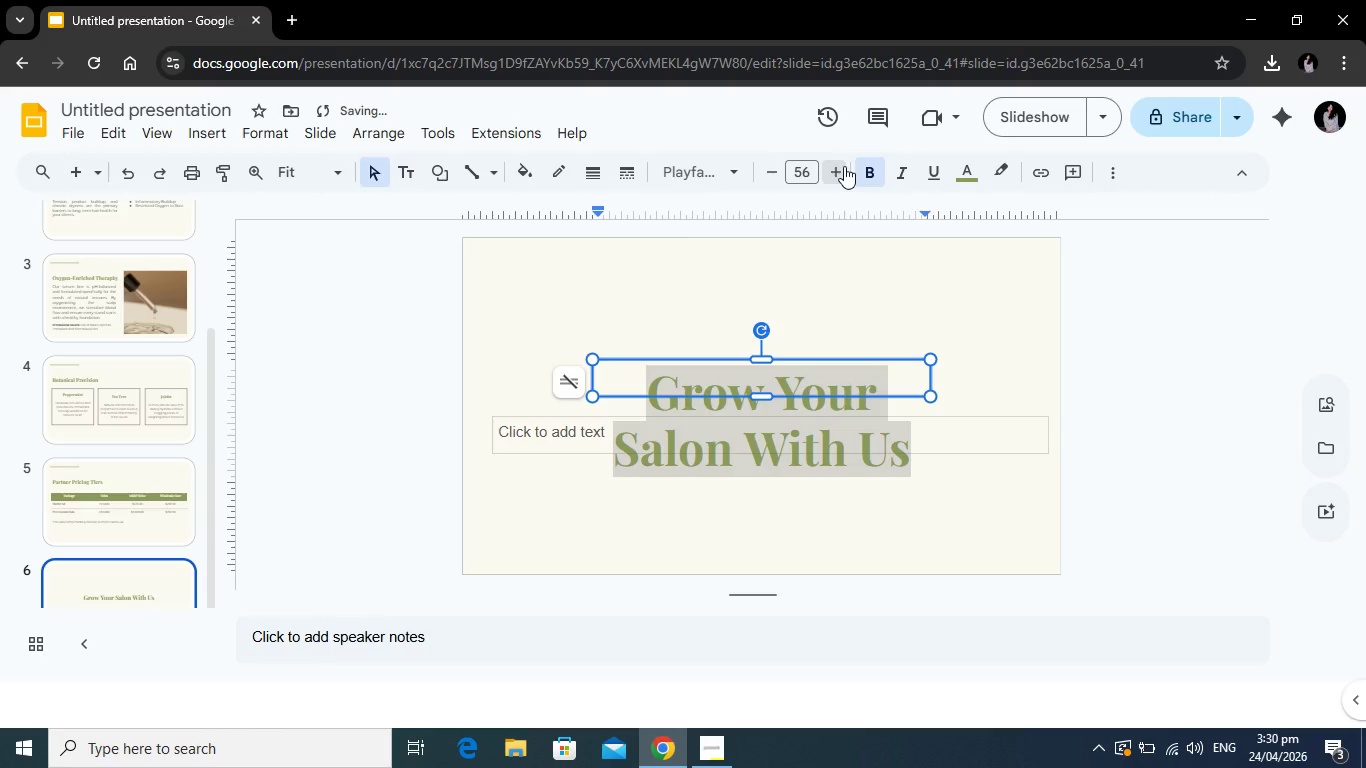 
triple_click([844, 166])
 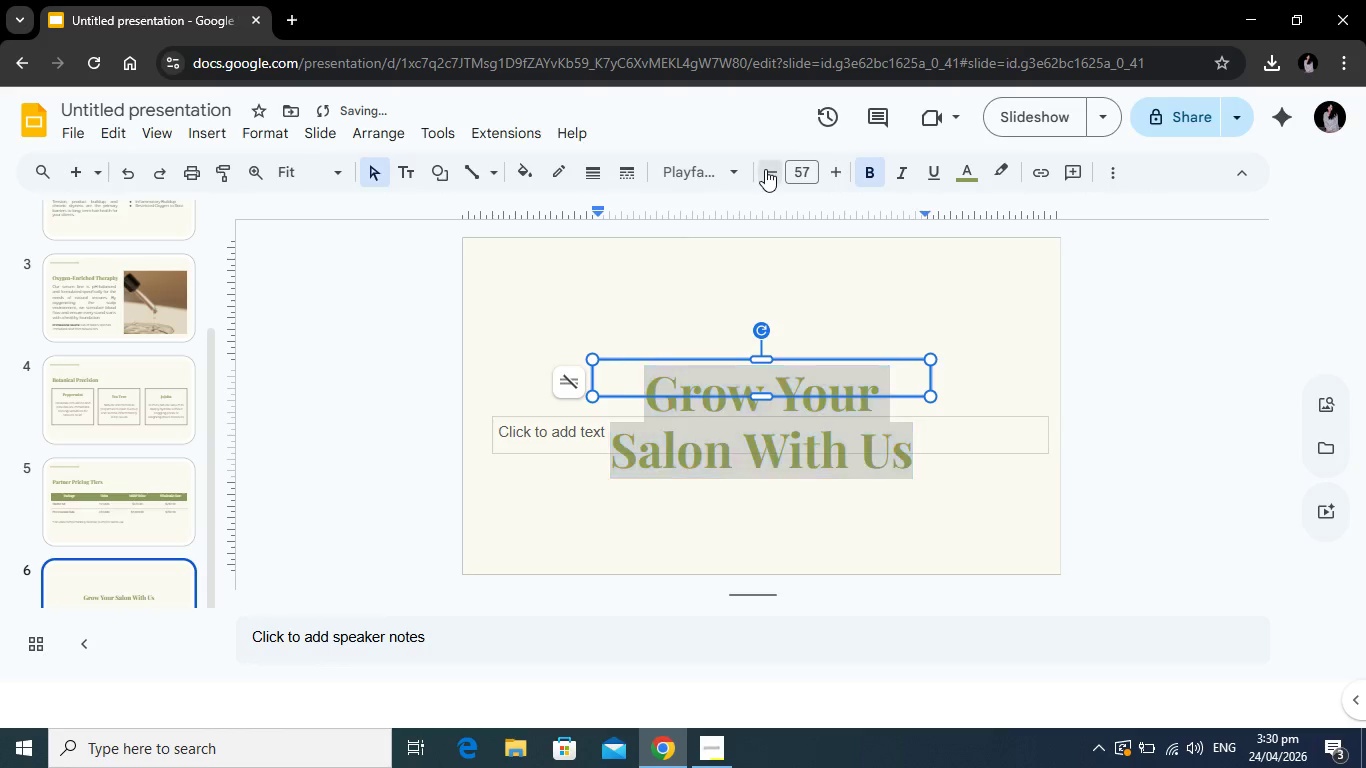 
double_click([766, 168])
 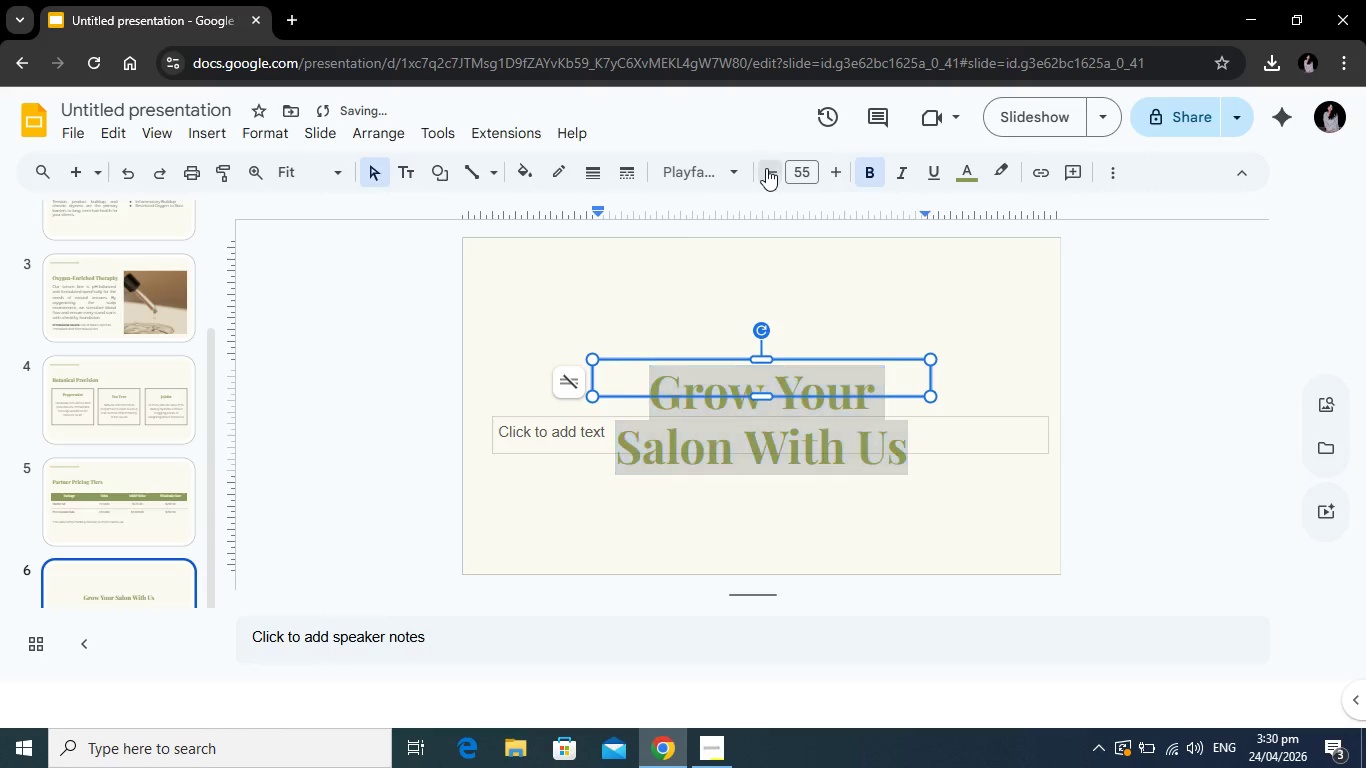 
triple_click([766, 168])
 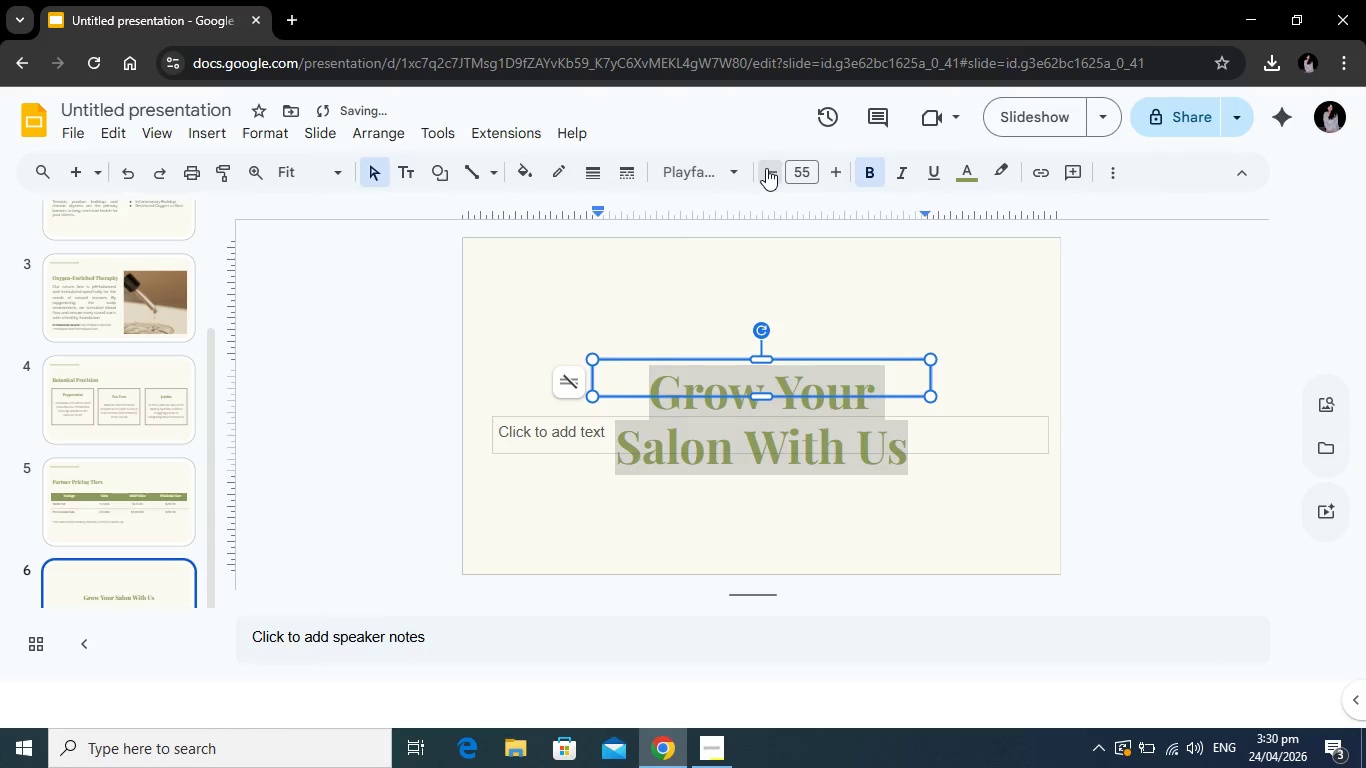 
triple_click([766, 168])
 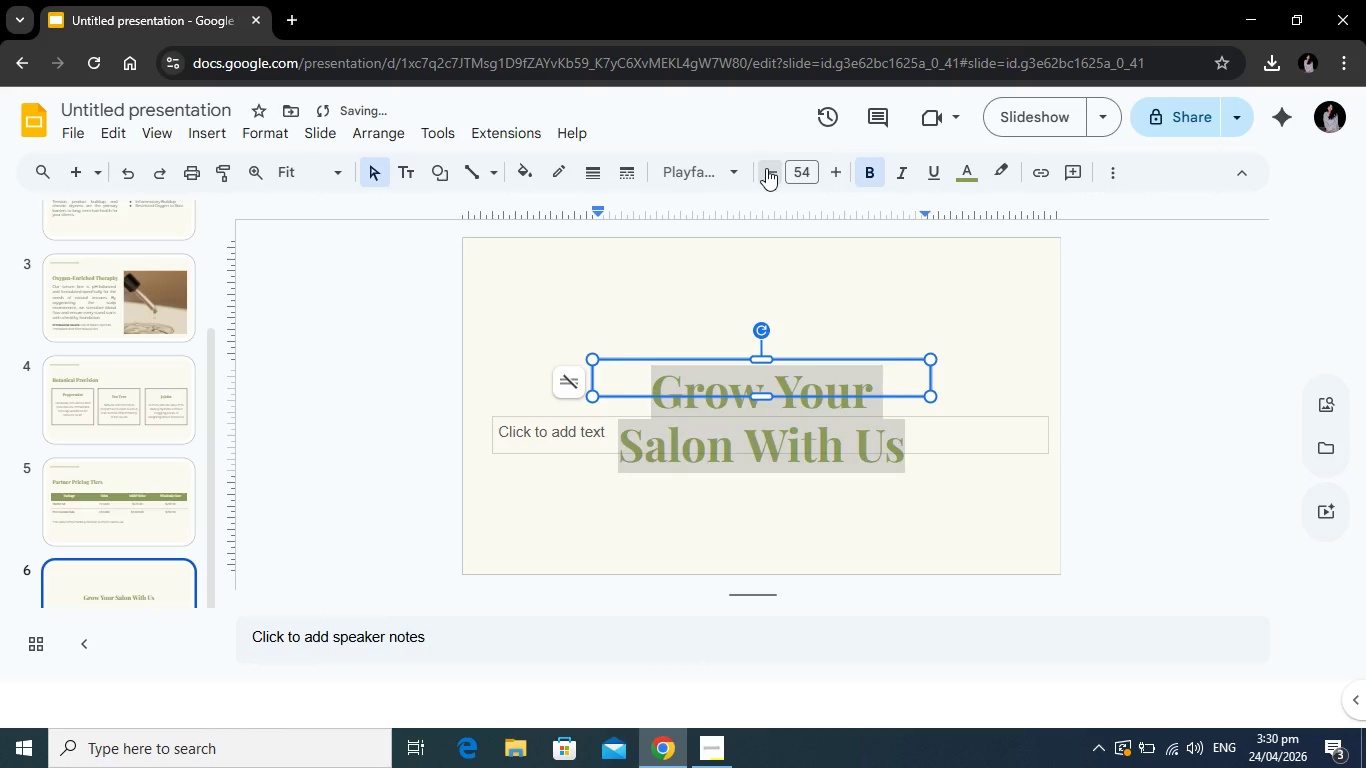 
triple_click([766, 168])
 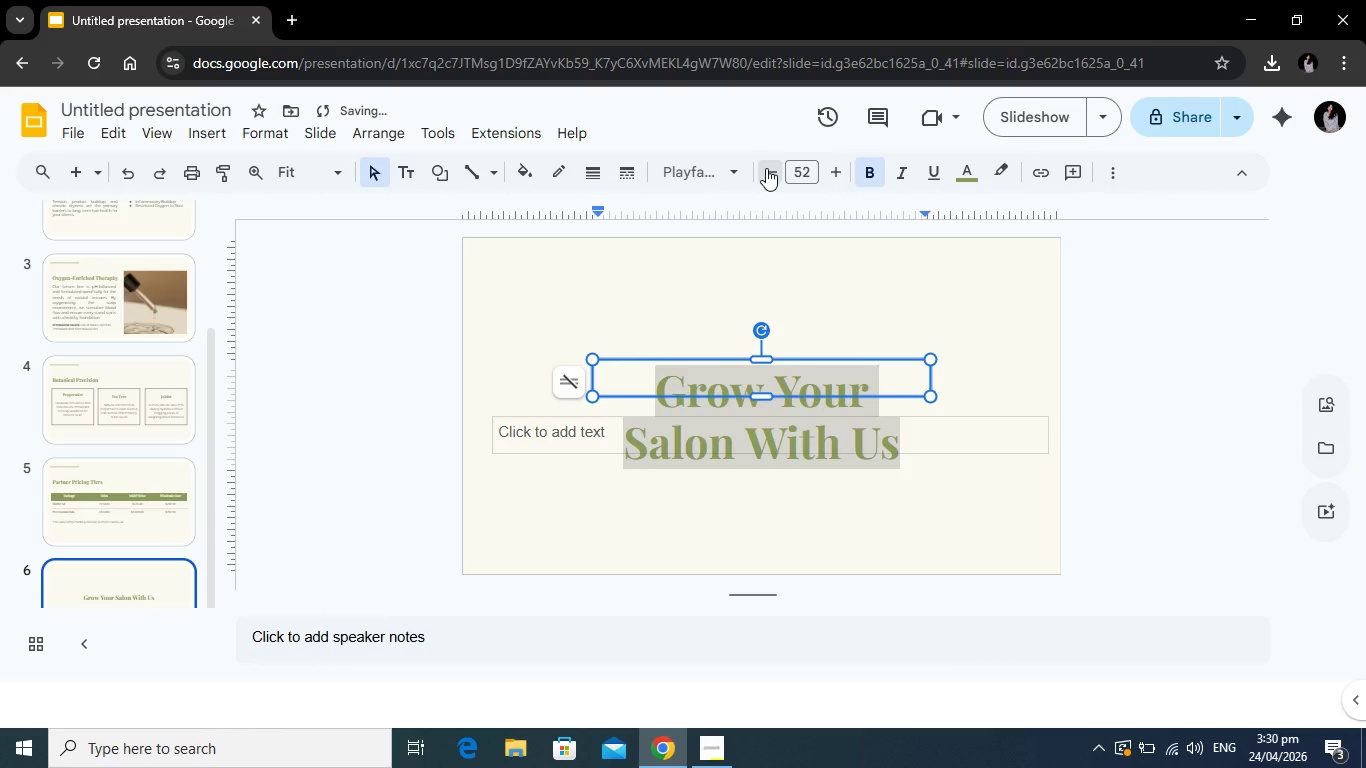 
triple_click([766, 168])
 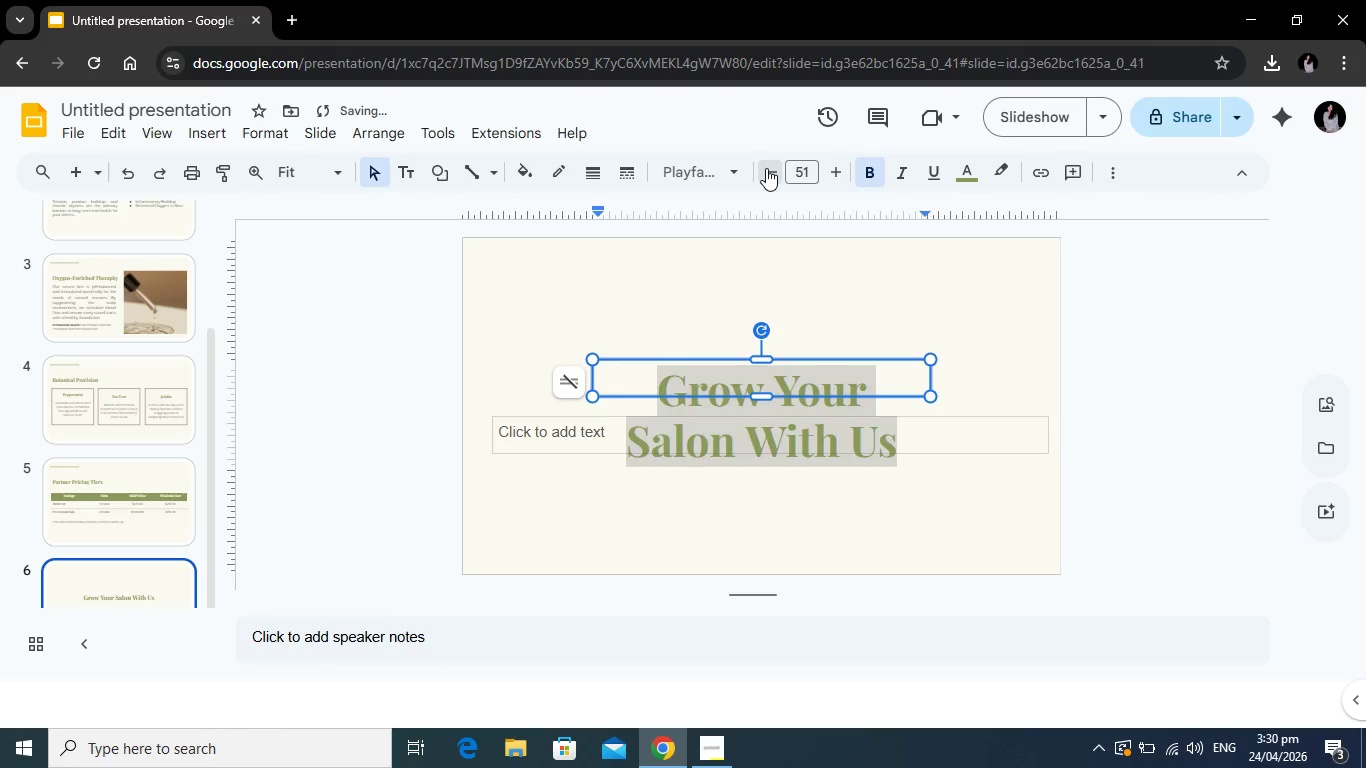 
triple_click([766, 168])
 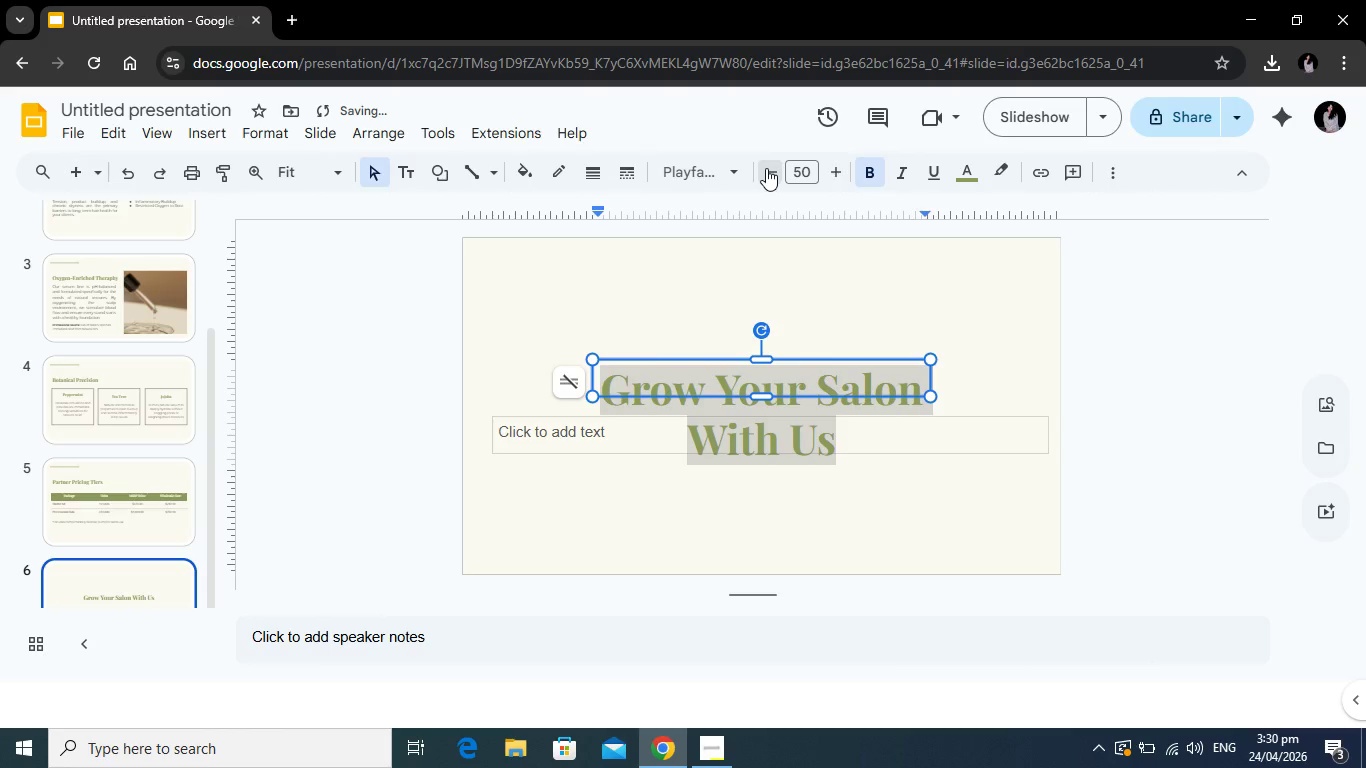 
triple_click([766, 168])
 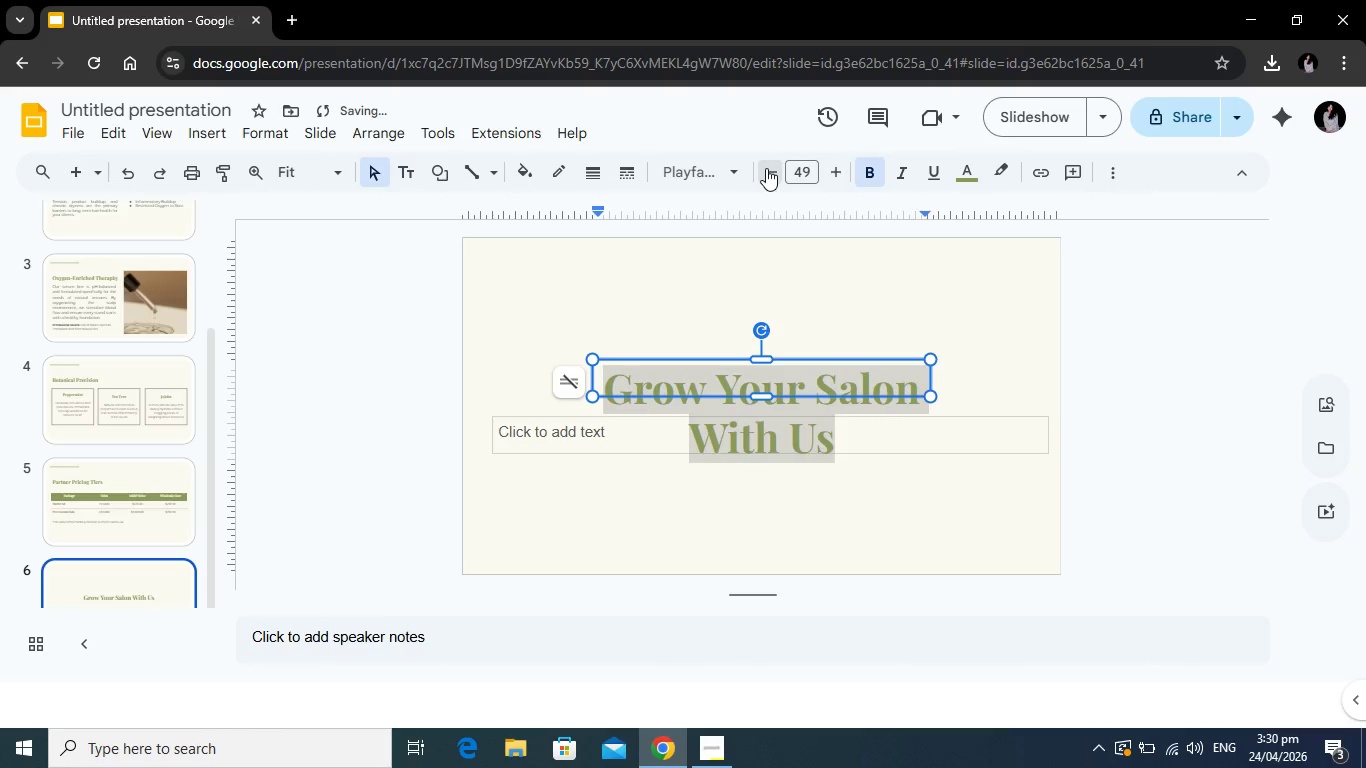 
triple_click([766, 168])
 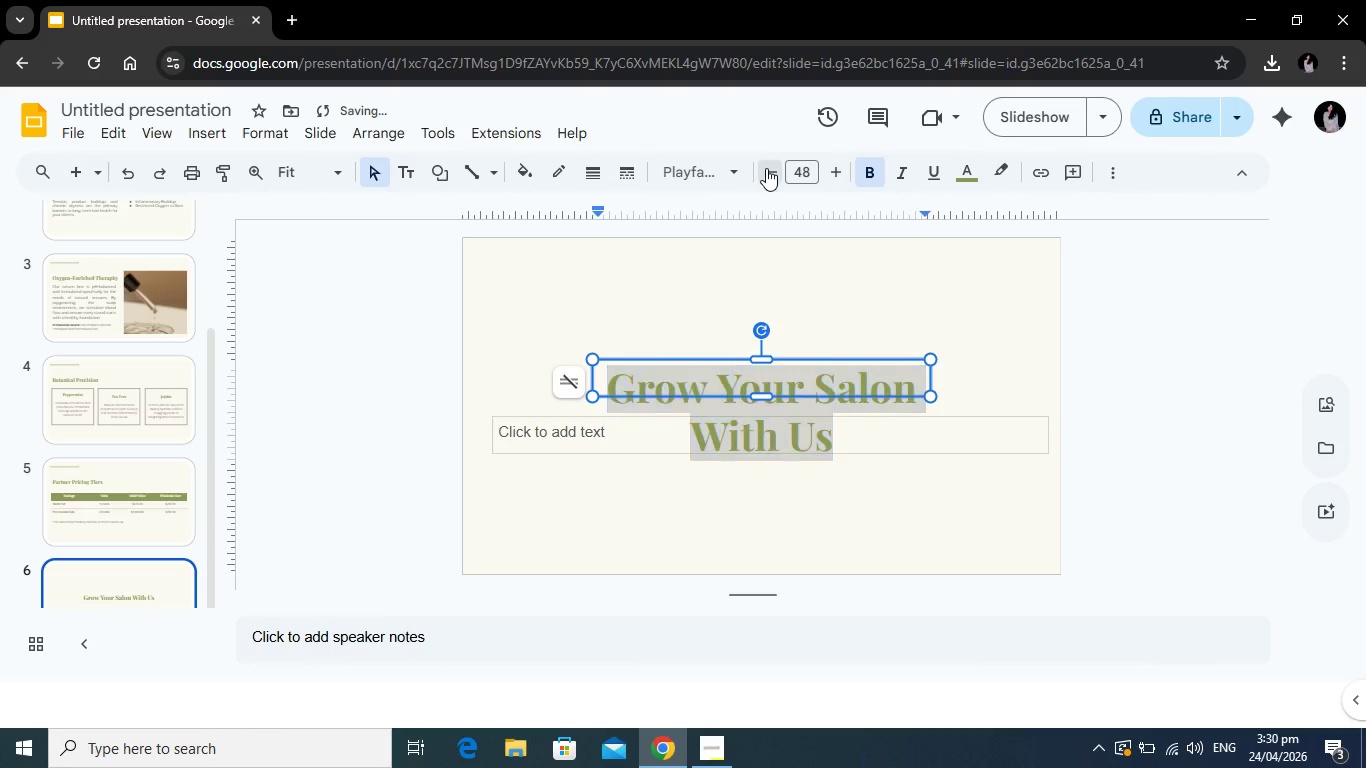 
triple_click([766, 168])
 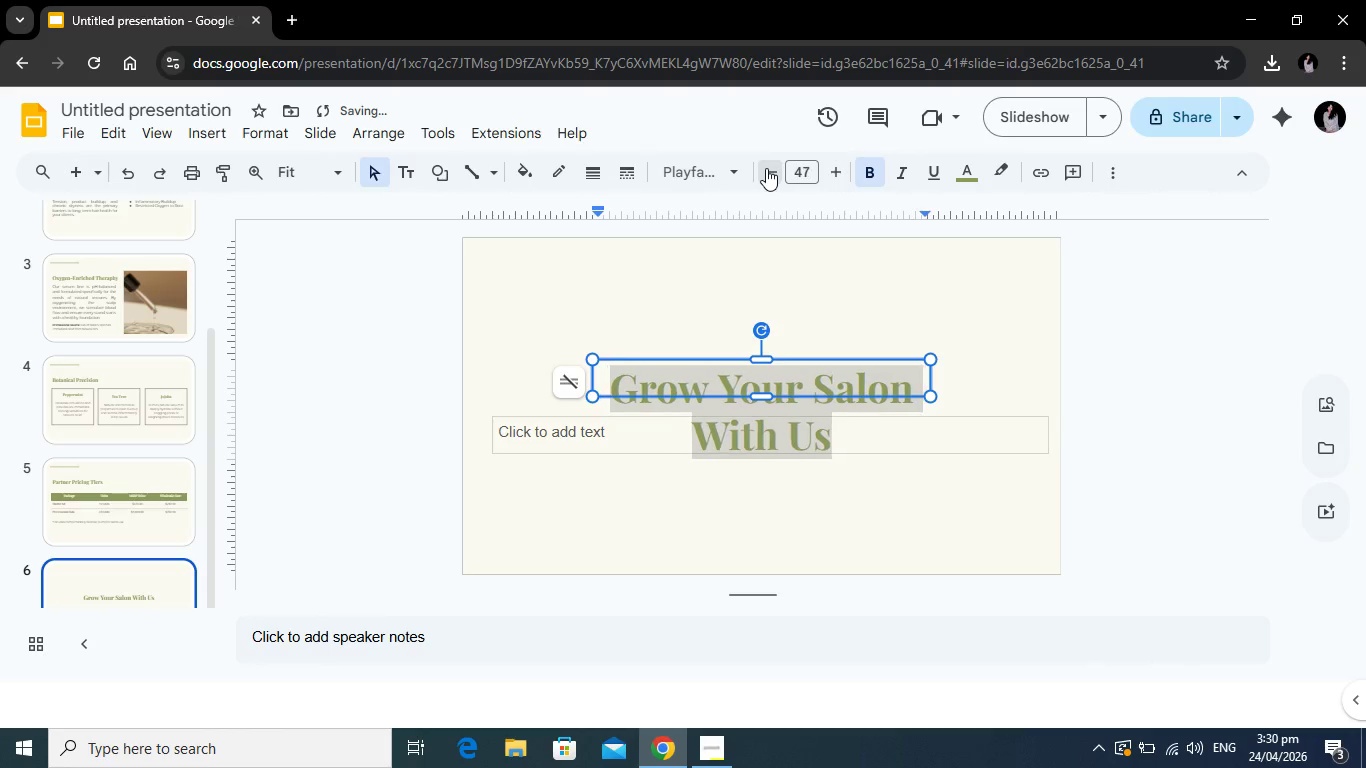 
triple_click([766, 168])
 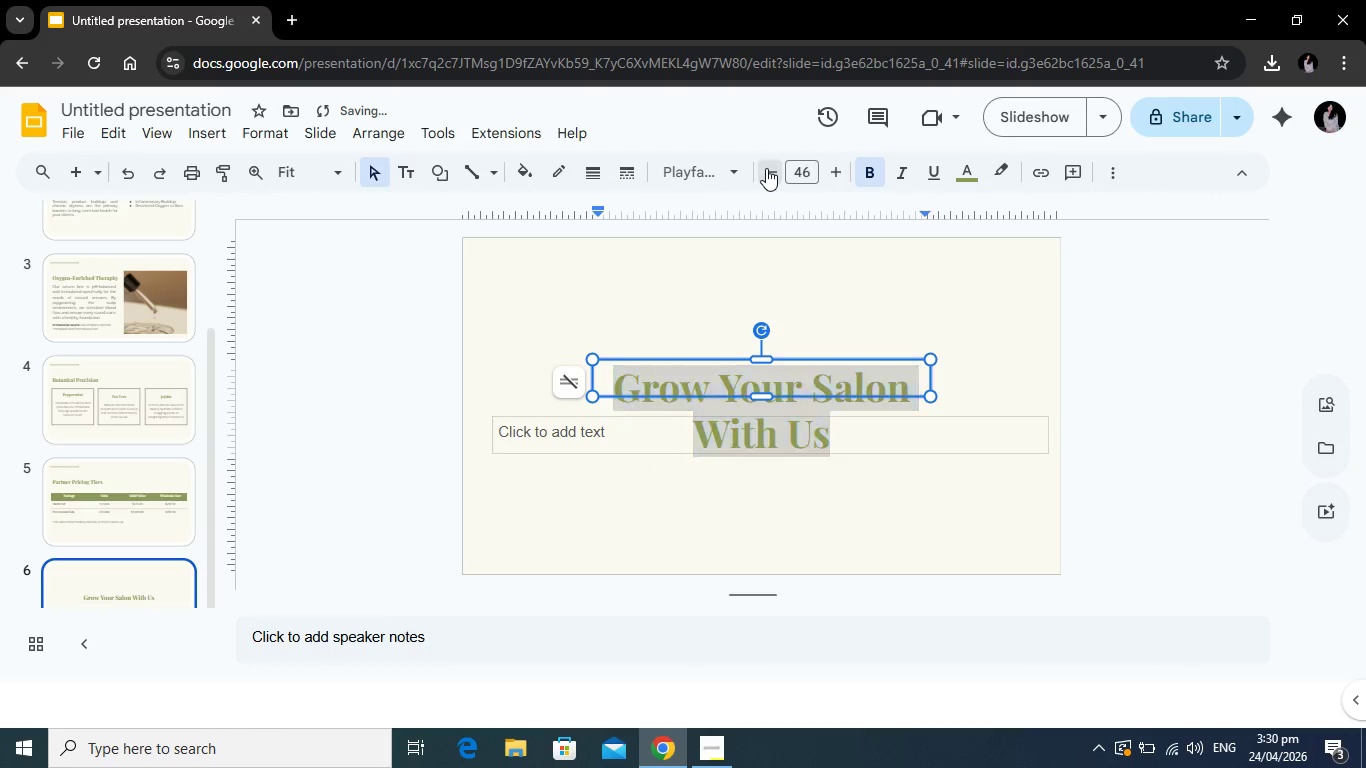 
triple_click([766, 168])
 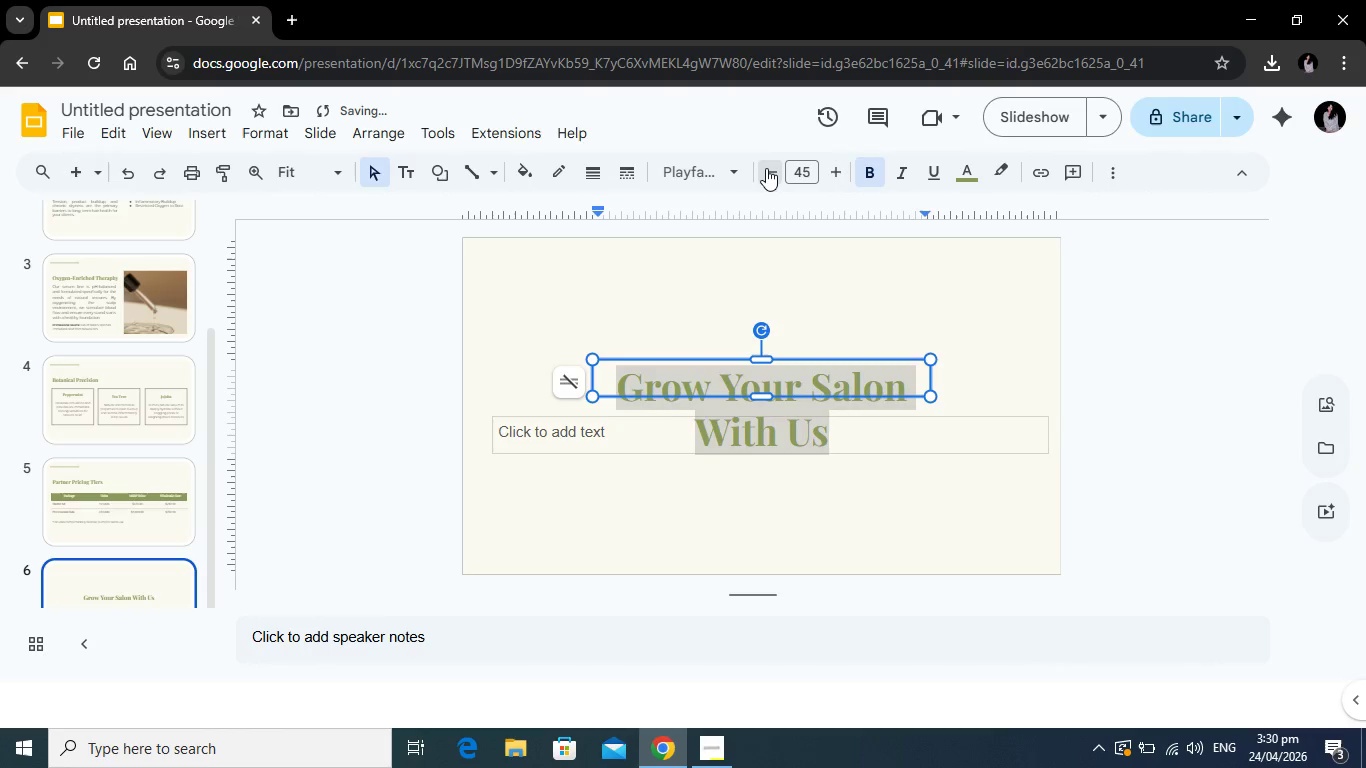 
triple_click([766, 168])
 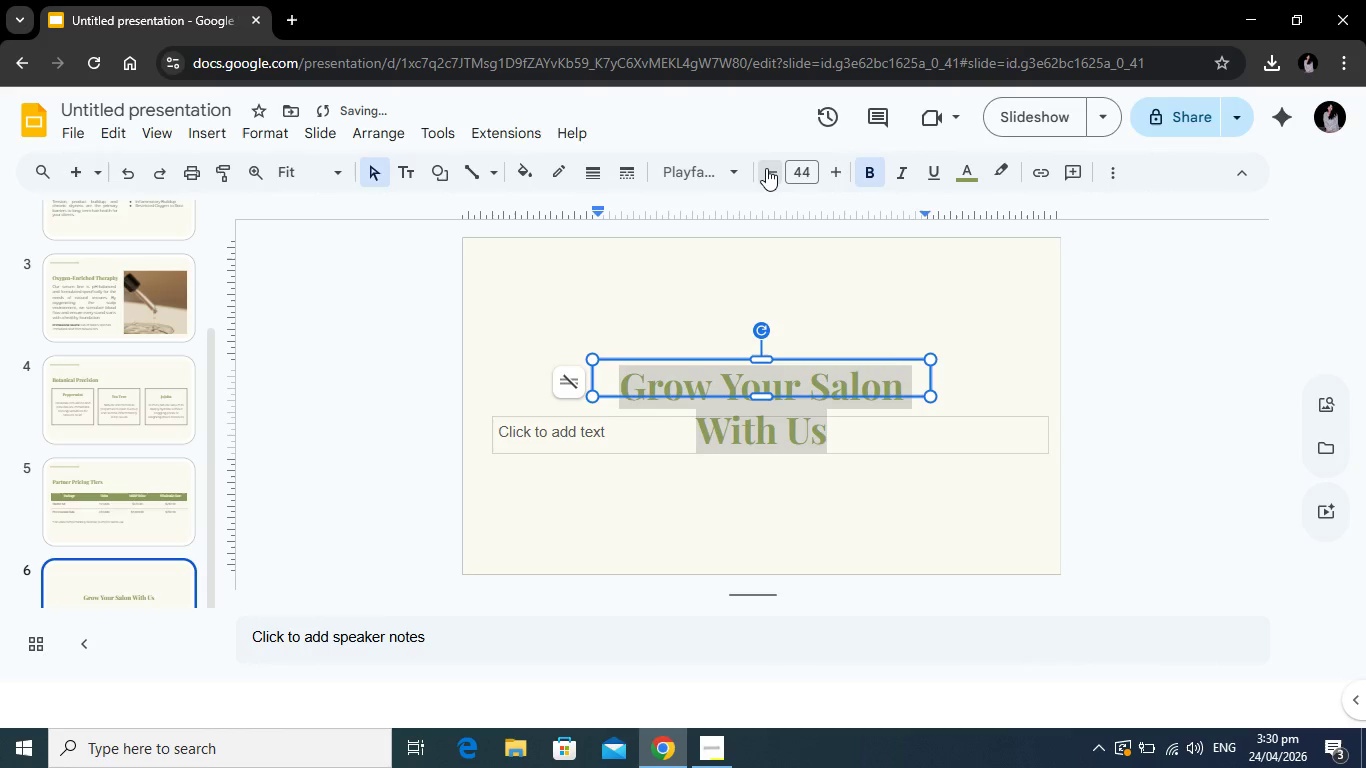 
triple_click([766, 168])
 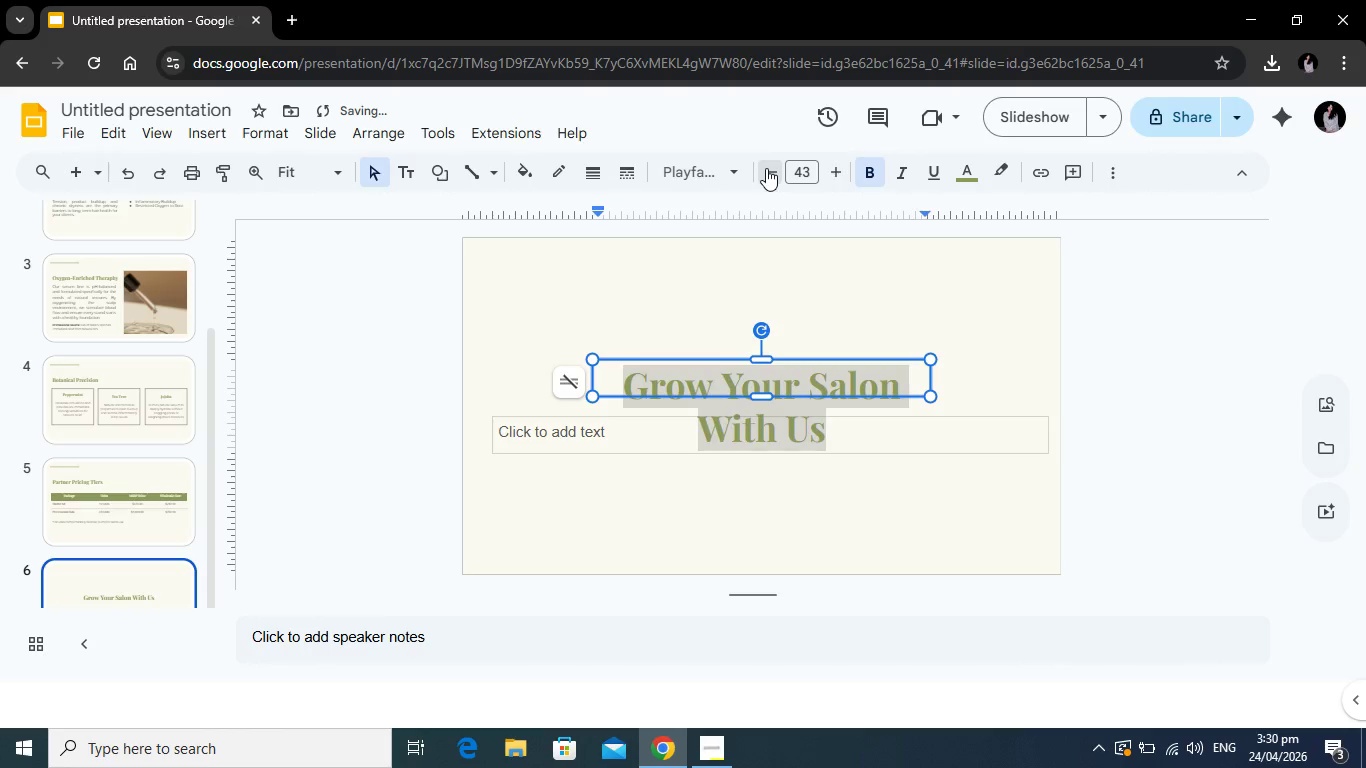 
triple_click([766, 168])
 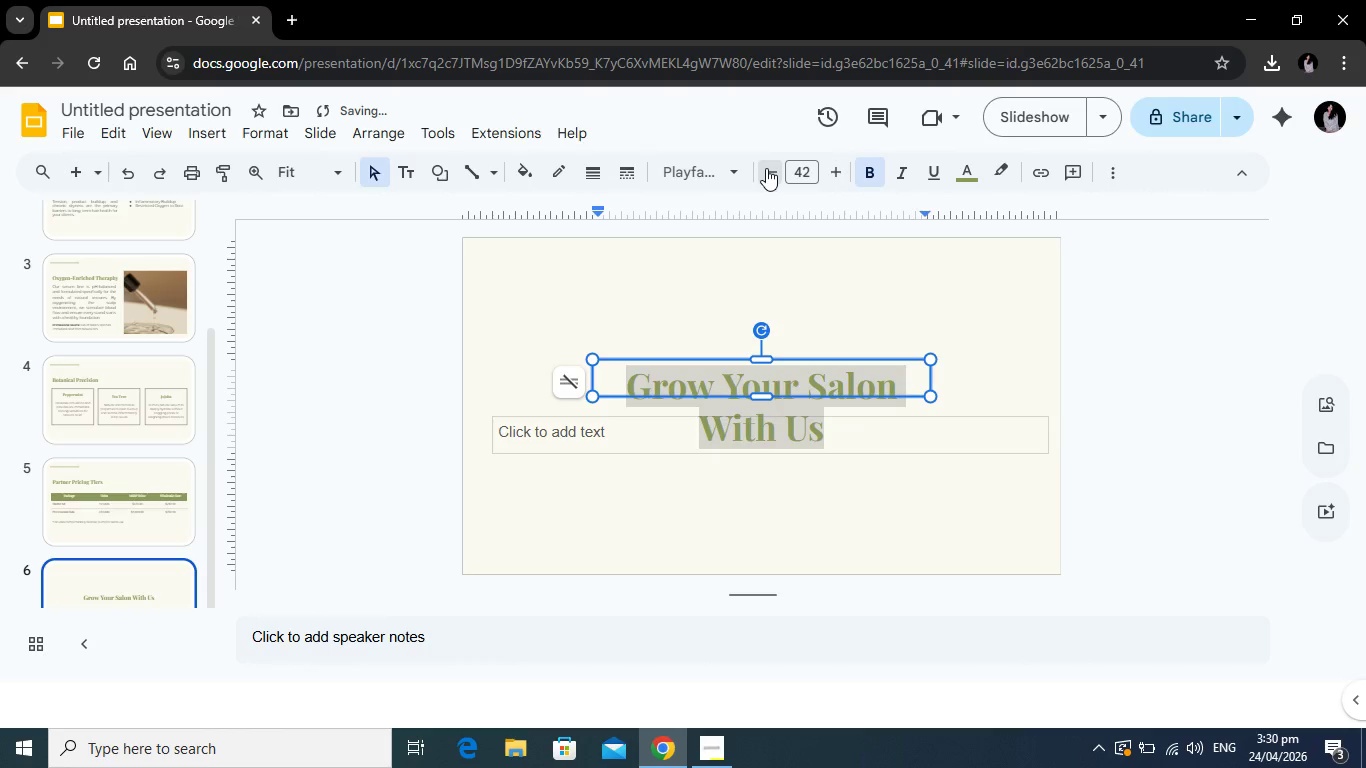 
triple_click([766, 168])
 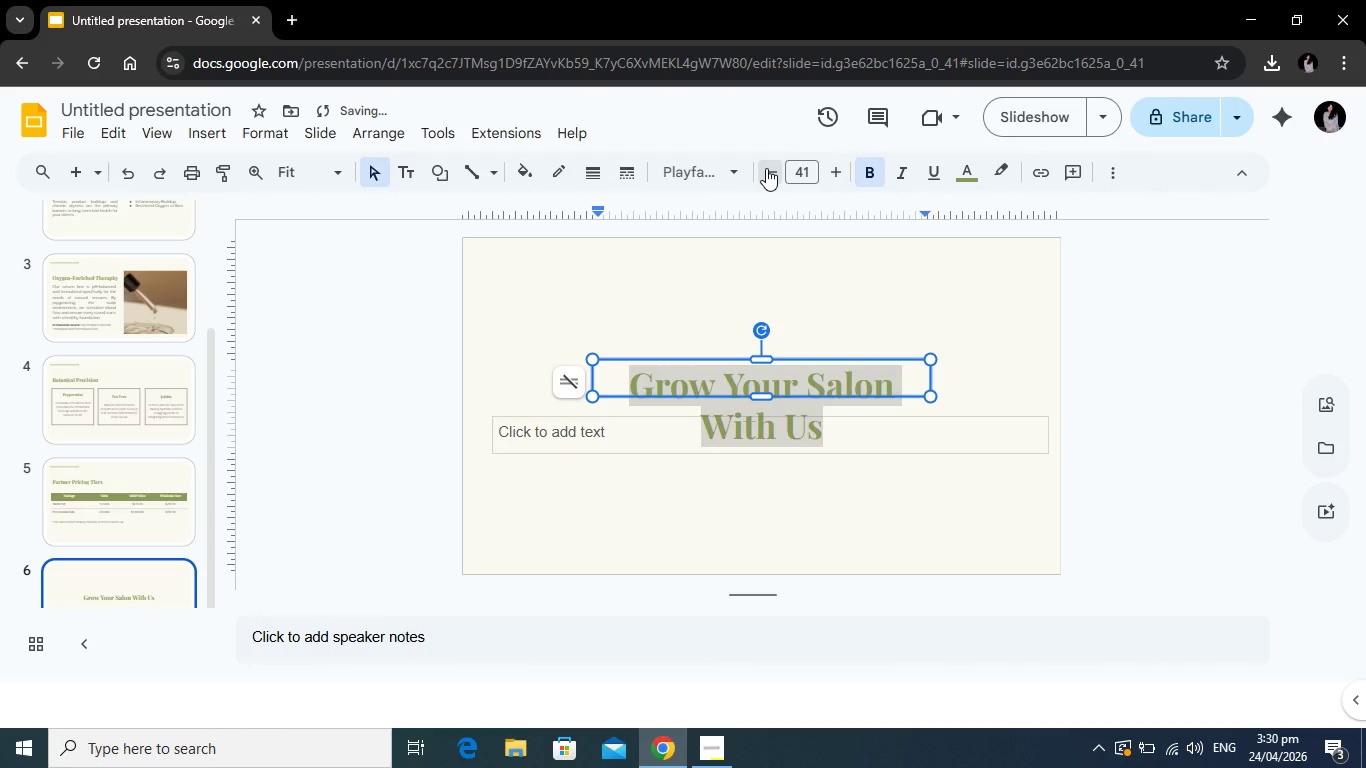 
triple_click([766, 168])
 